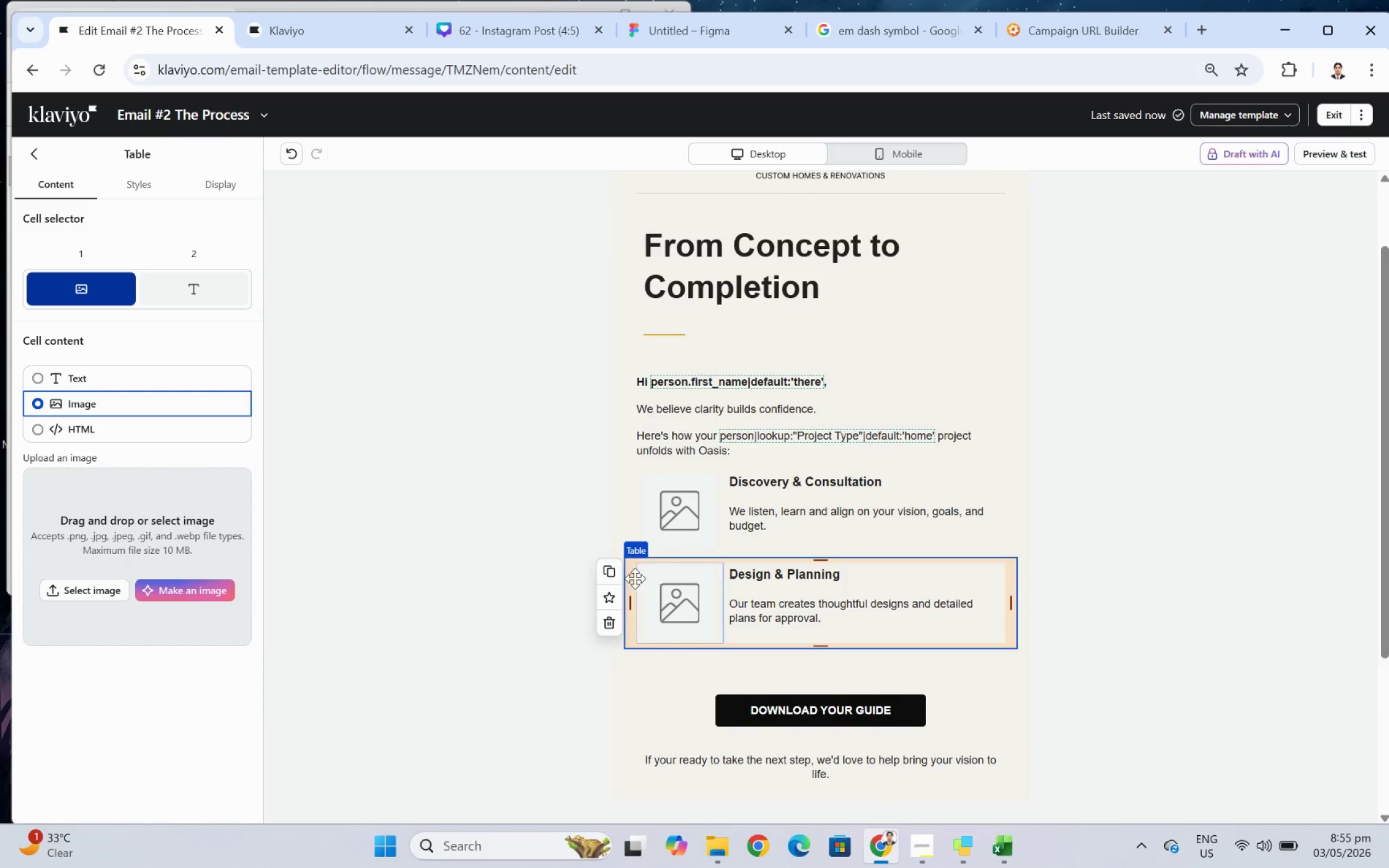 
left_click([609, 574])
 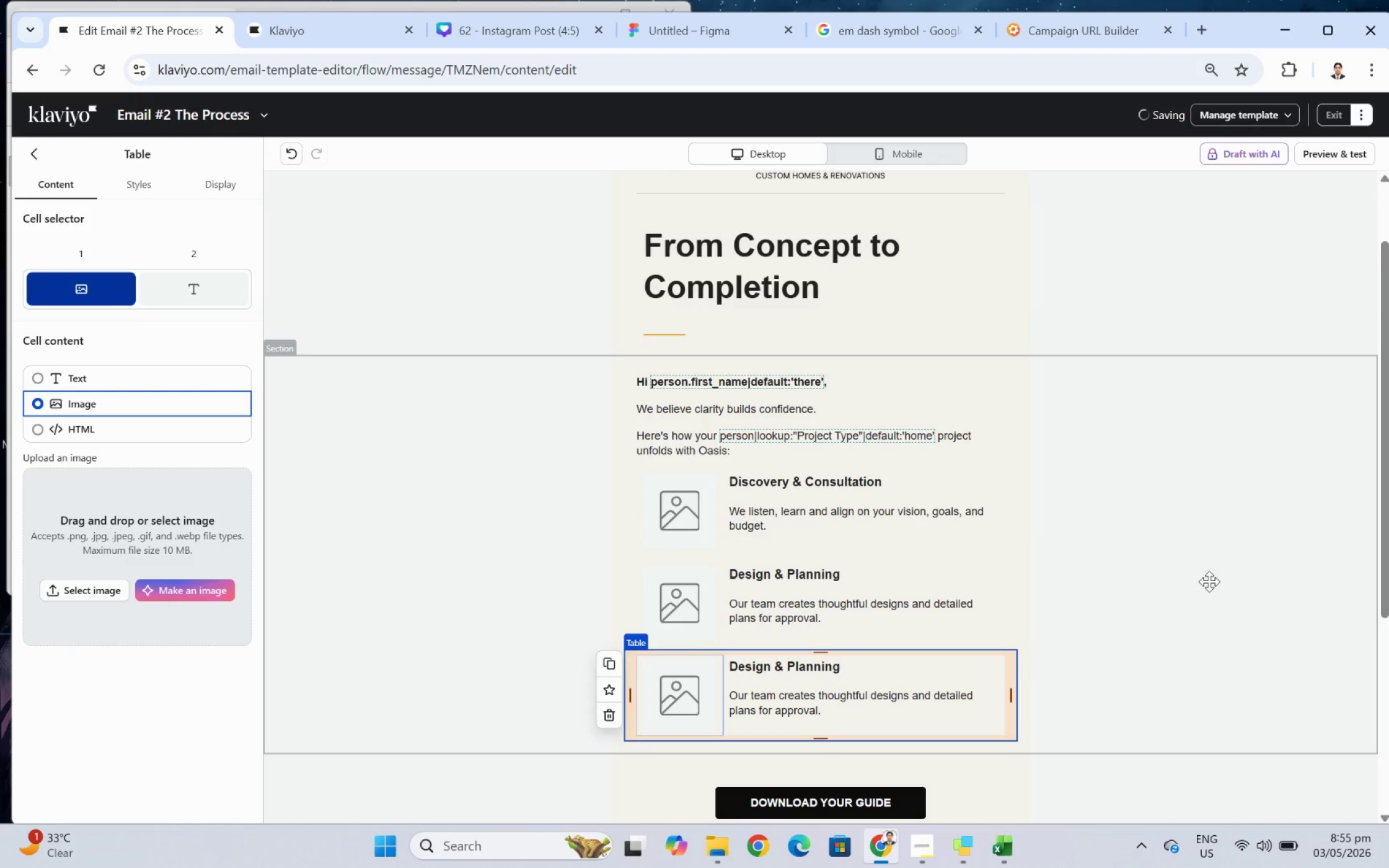 
left_click([1204, 582])
 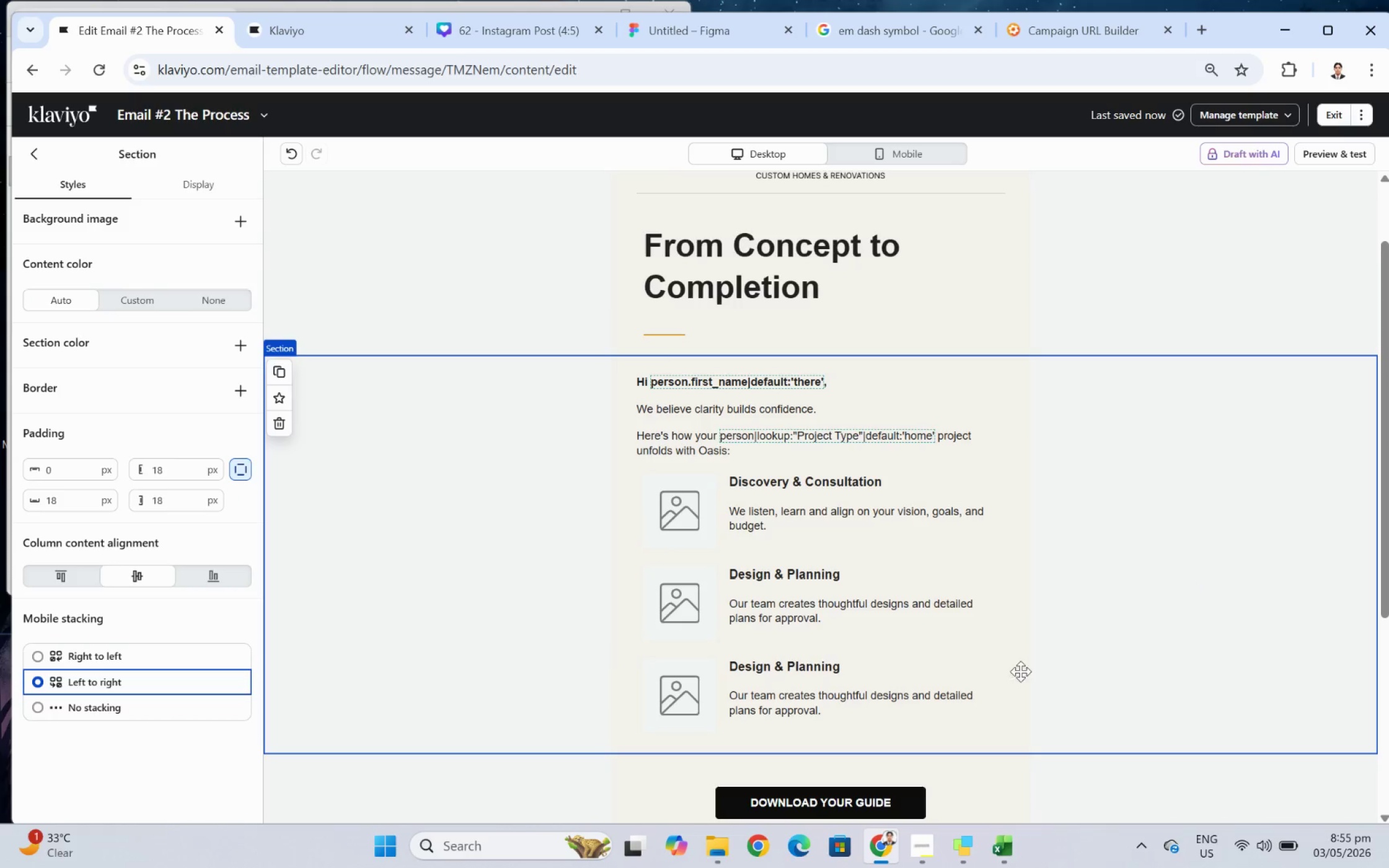 
left_click([899, 697])
 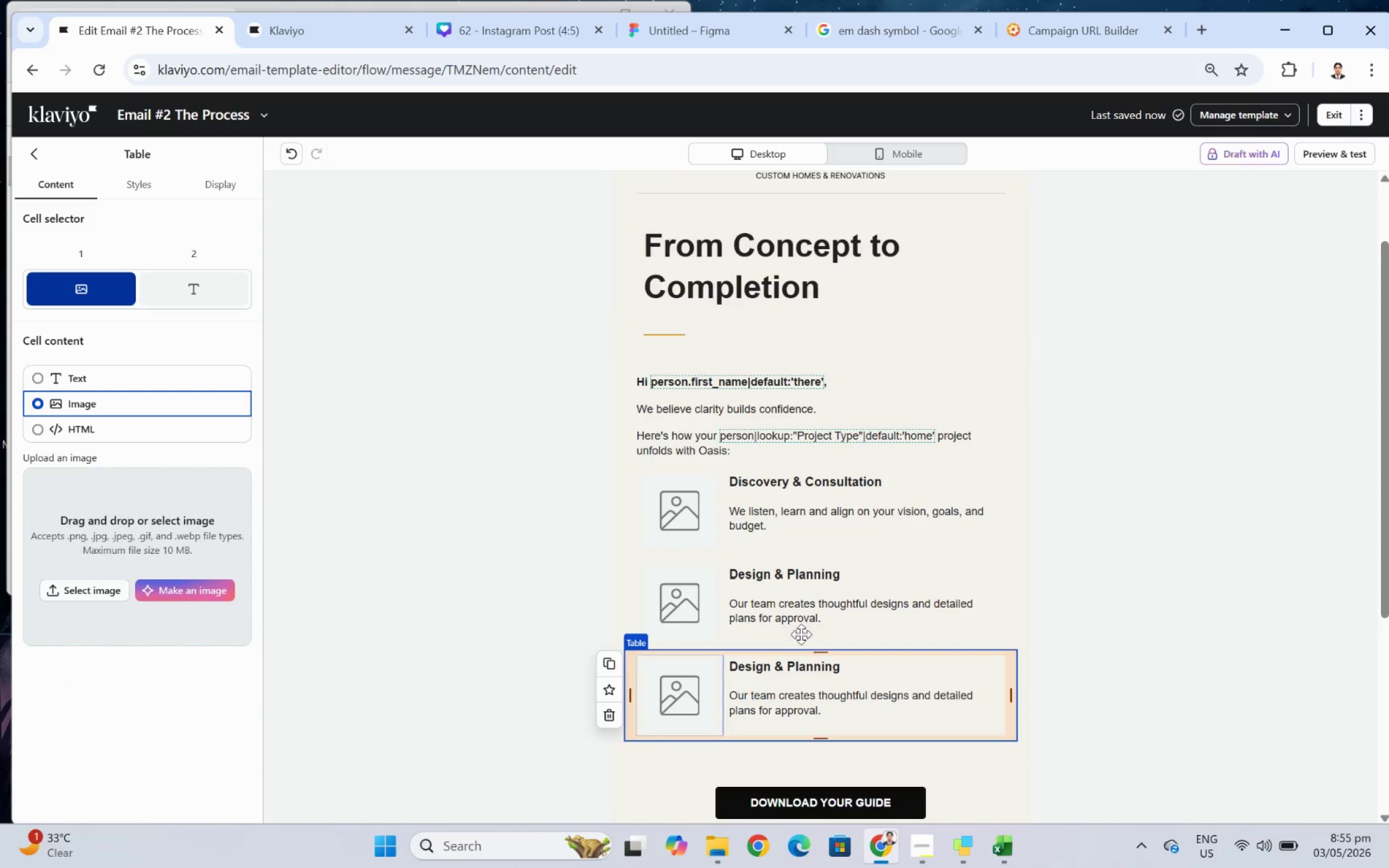 
left_click([823, 679])
 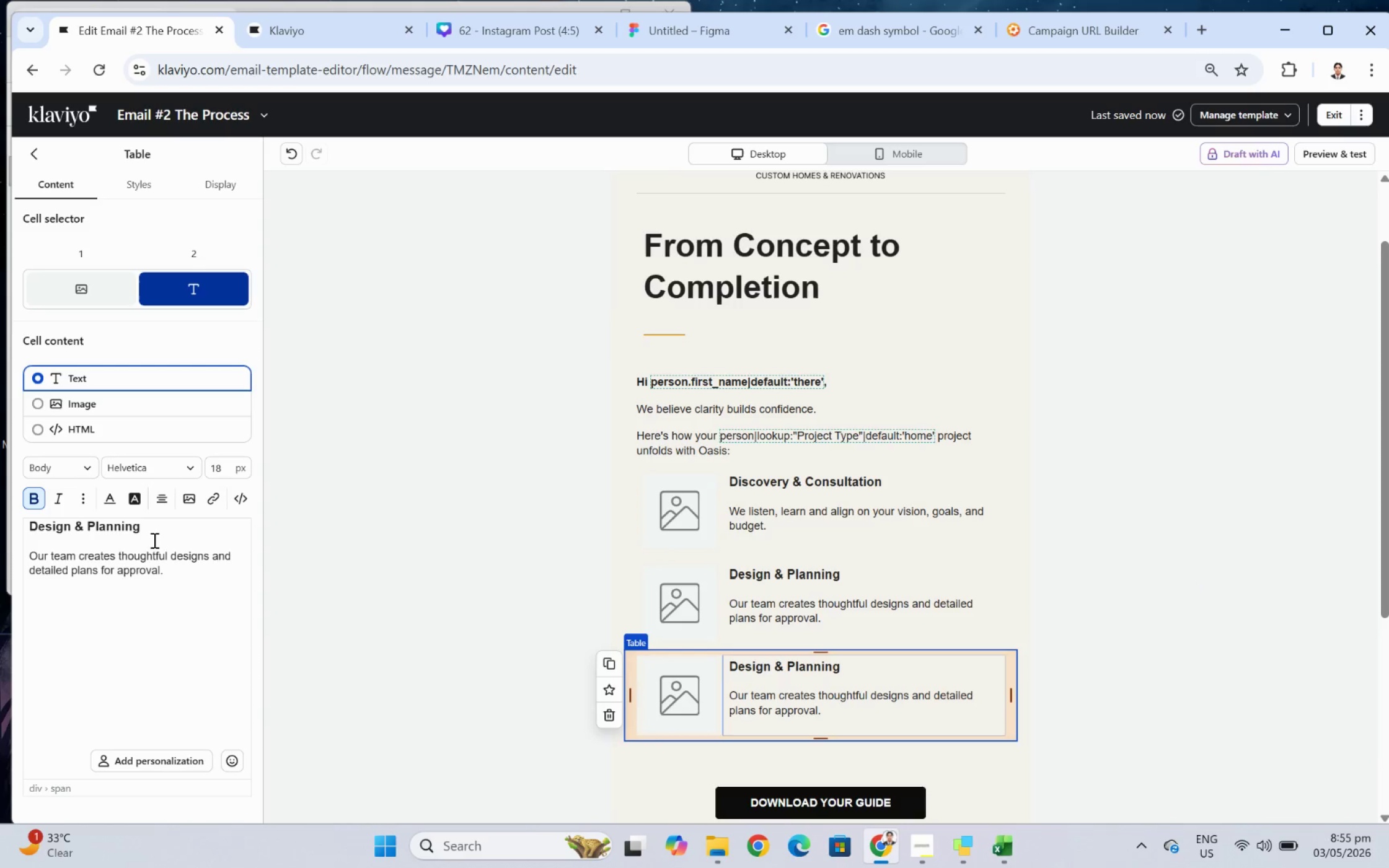 
left_click_drag(start_coordinate=[152, 528], to_coordinate=[0, 515])
 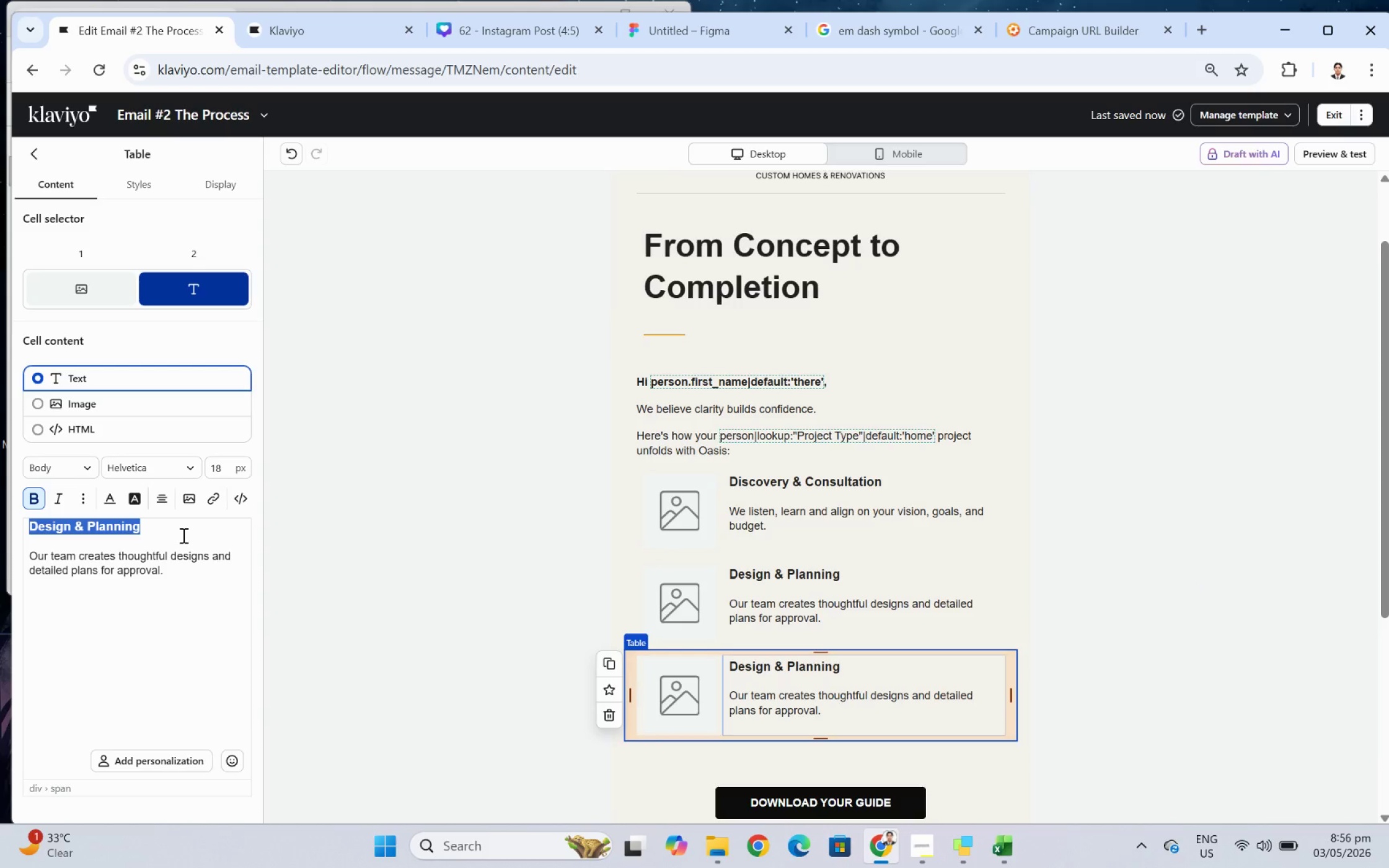 
wait(9.58)
 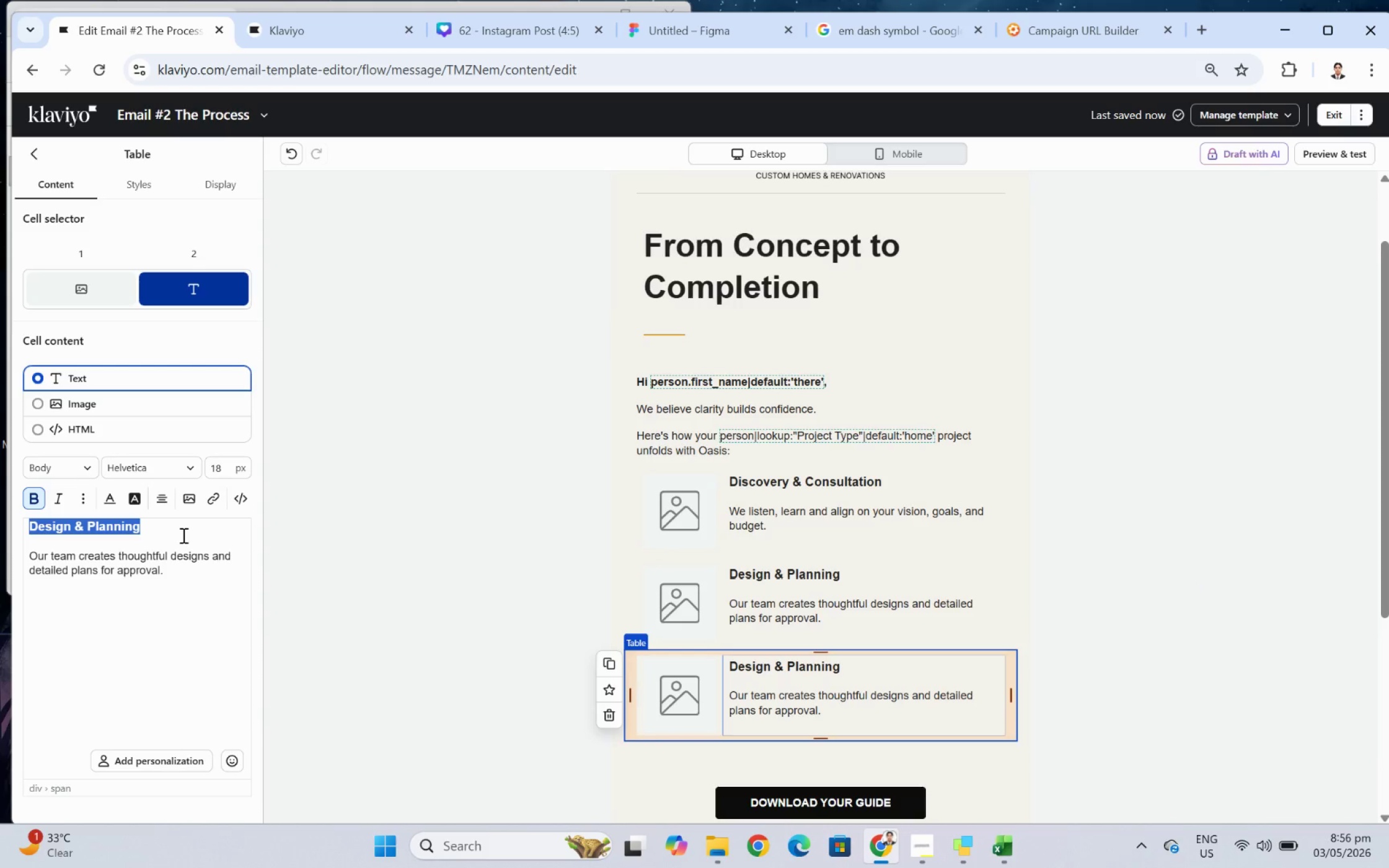 
type(Construction )
 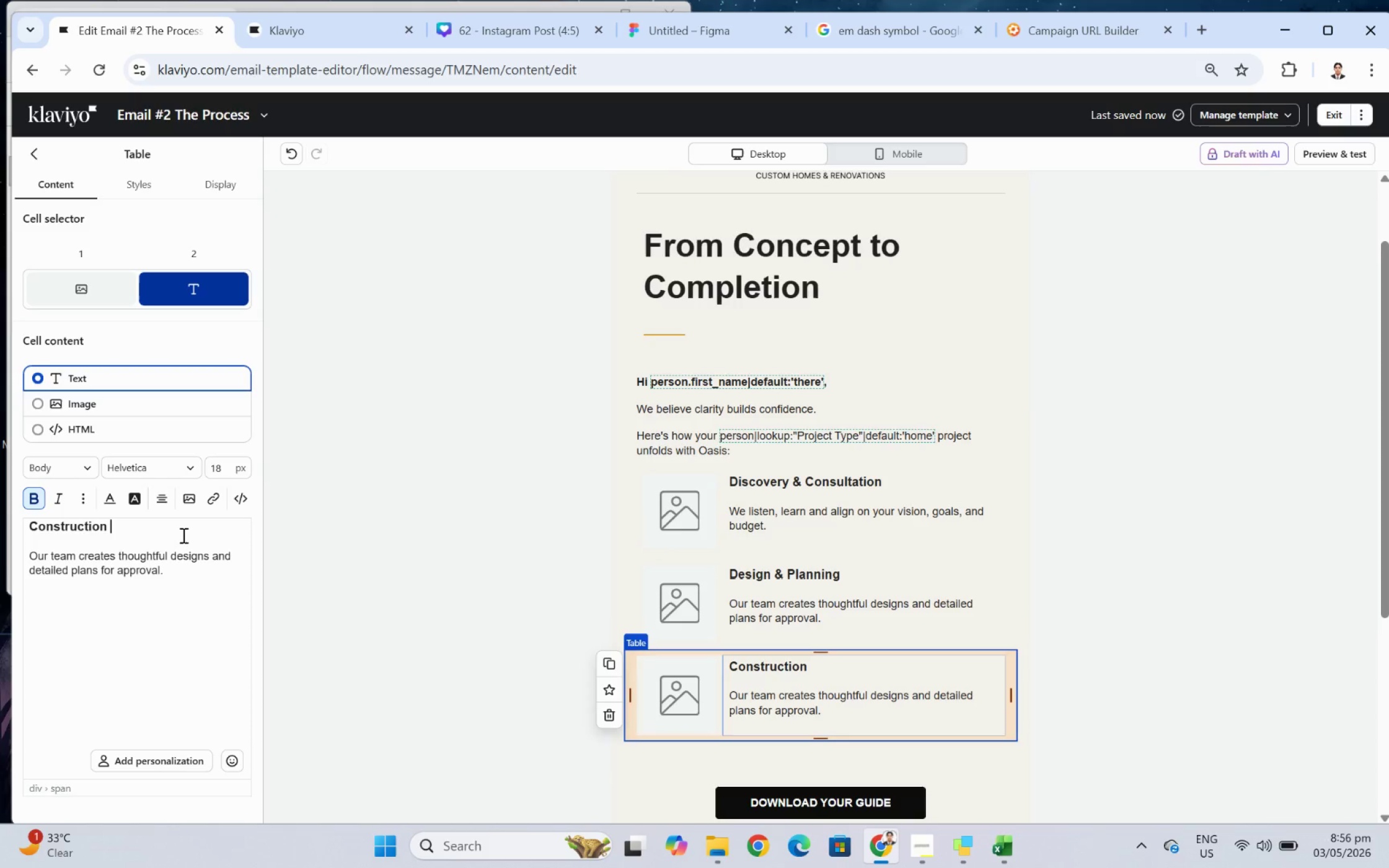 
type(& Exce)
key(Backspace)
key(Backspace)
type(ecution)
 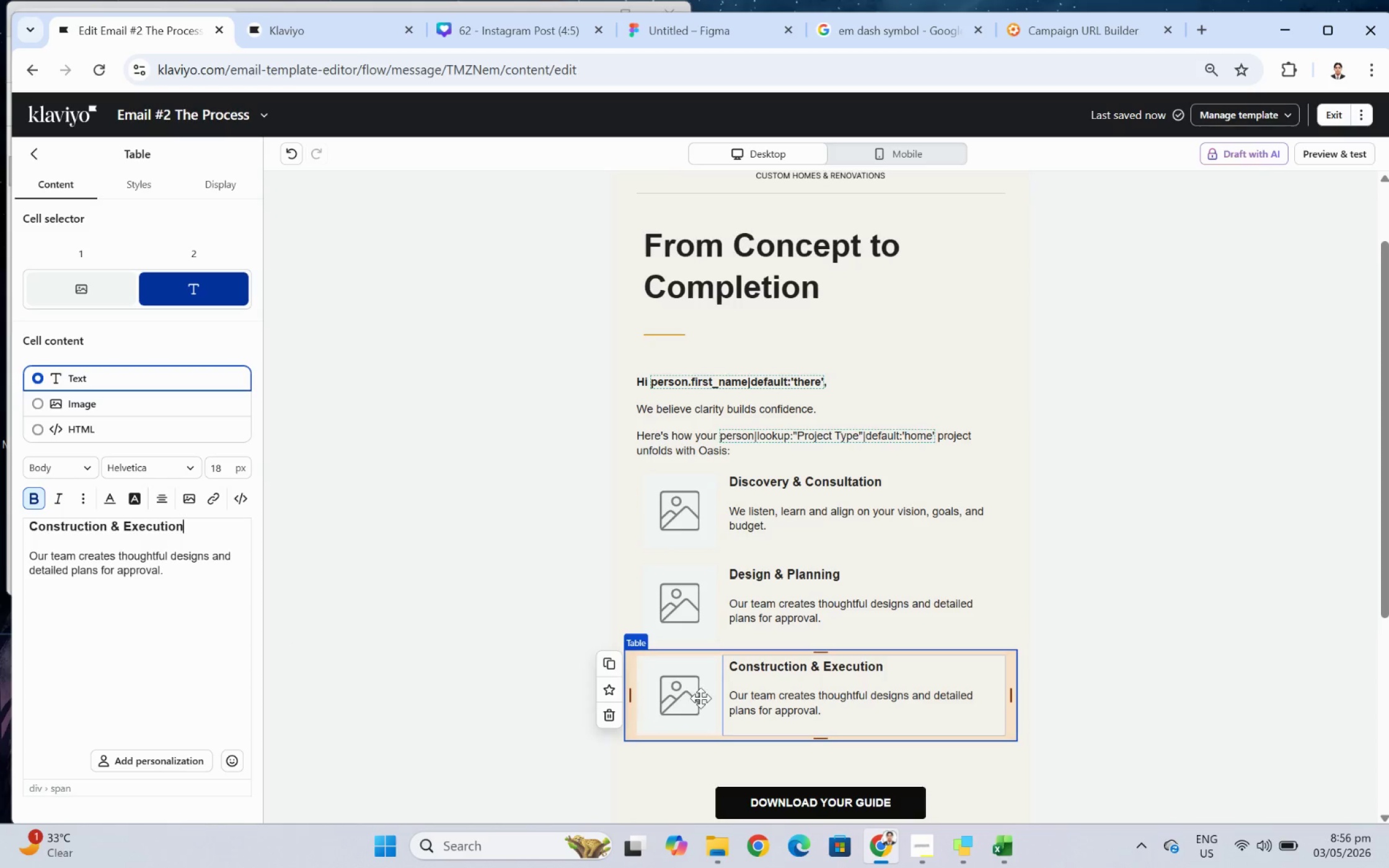 
left_click_drag(start_coordinate=[180, 572], to_coordinate=[24, 558])
 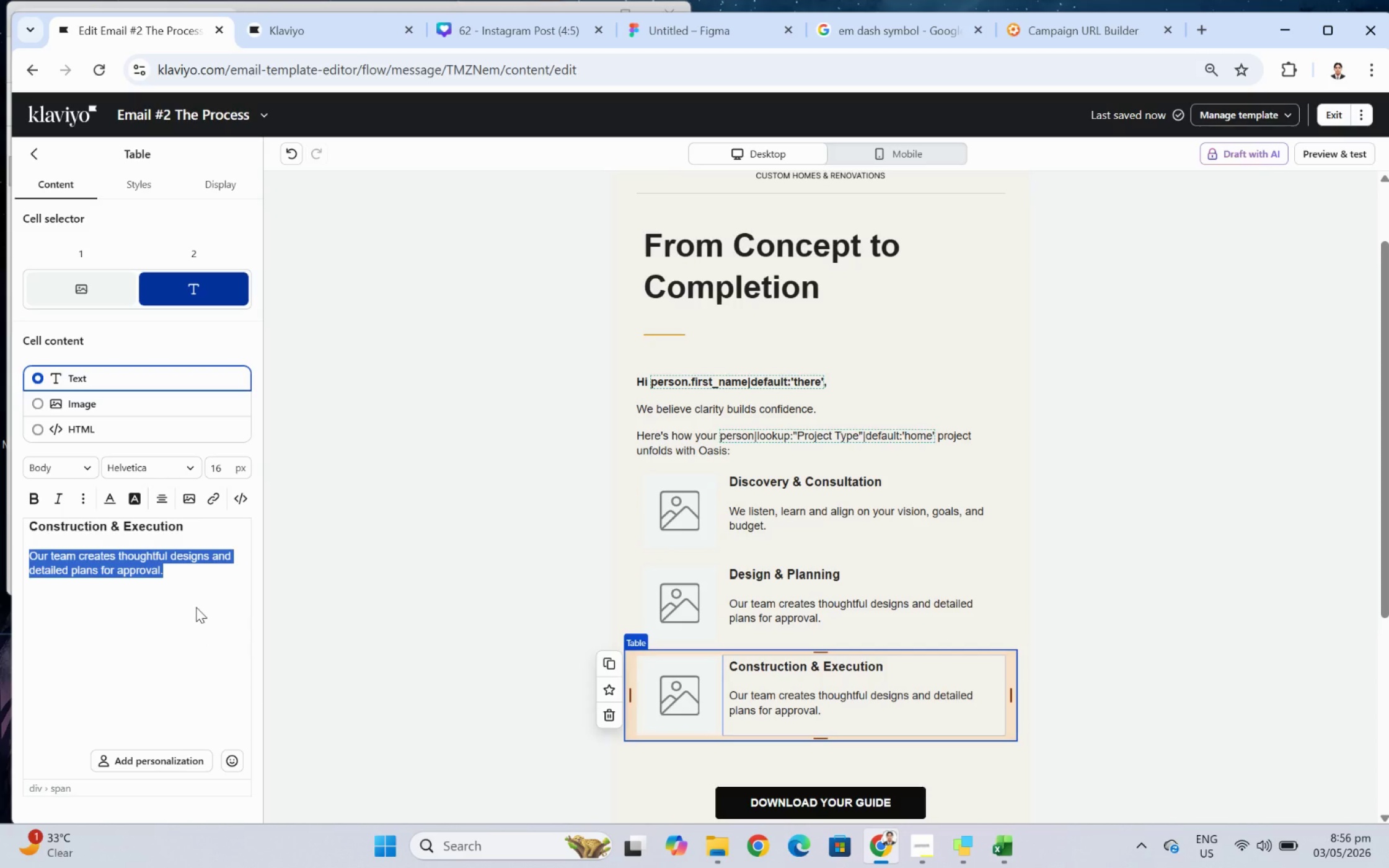 
type(Expert crafts,emt)
key(Backspace)
key(Backspace)
key(Backspace)
key(Backspace)
type(men bring your project to life.)
key(Backspace)
type( with precision)
 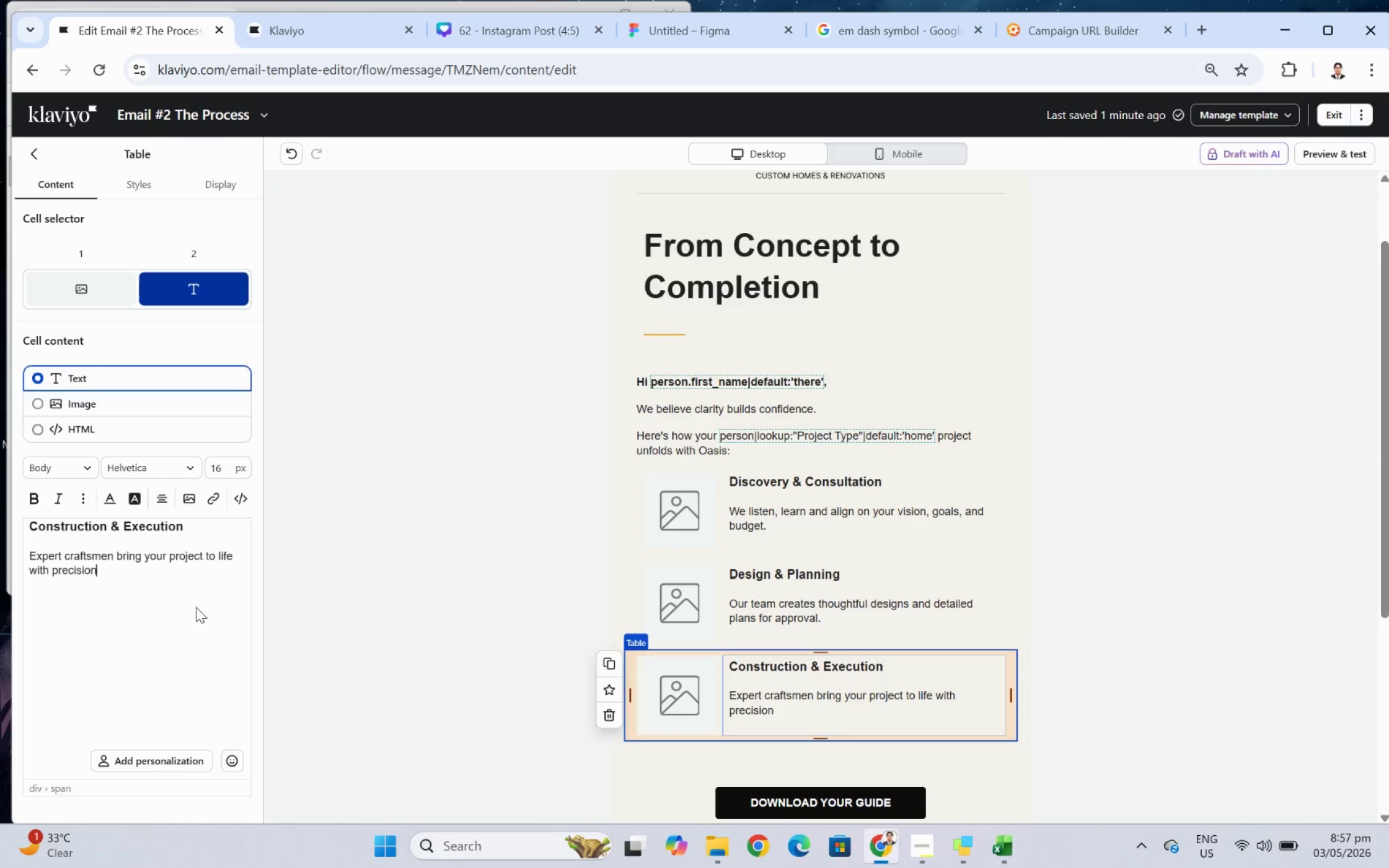 
wait(7.07)
 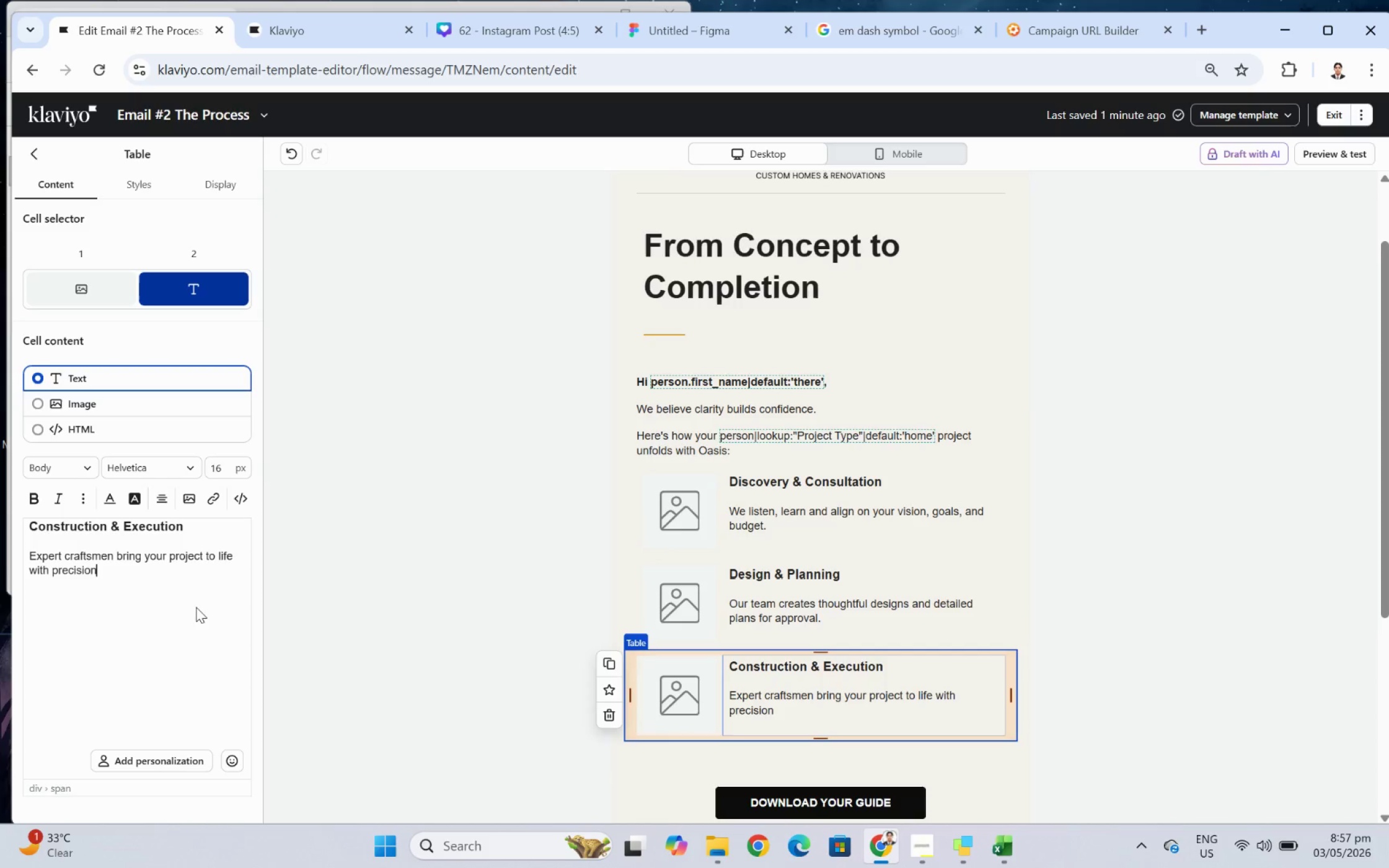 
type( and care)
 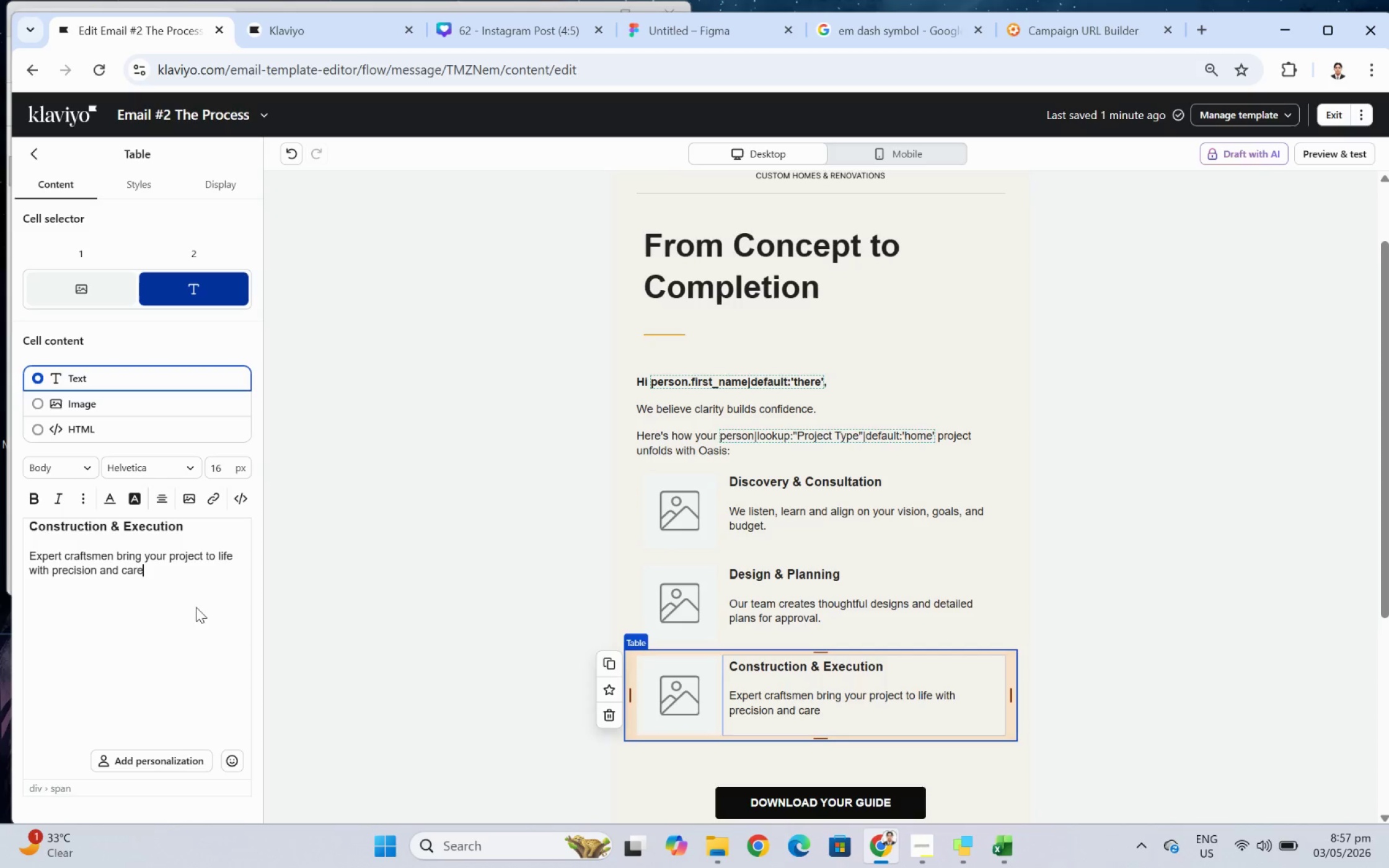 
key(Period)
 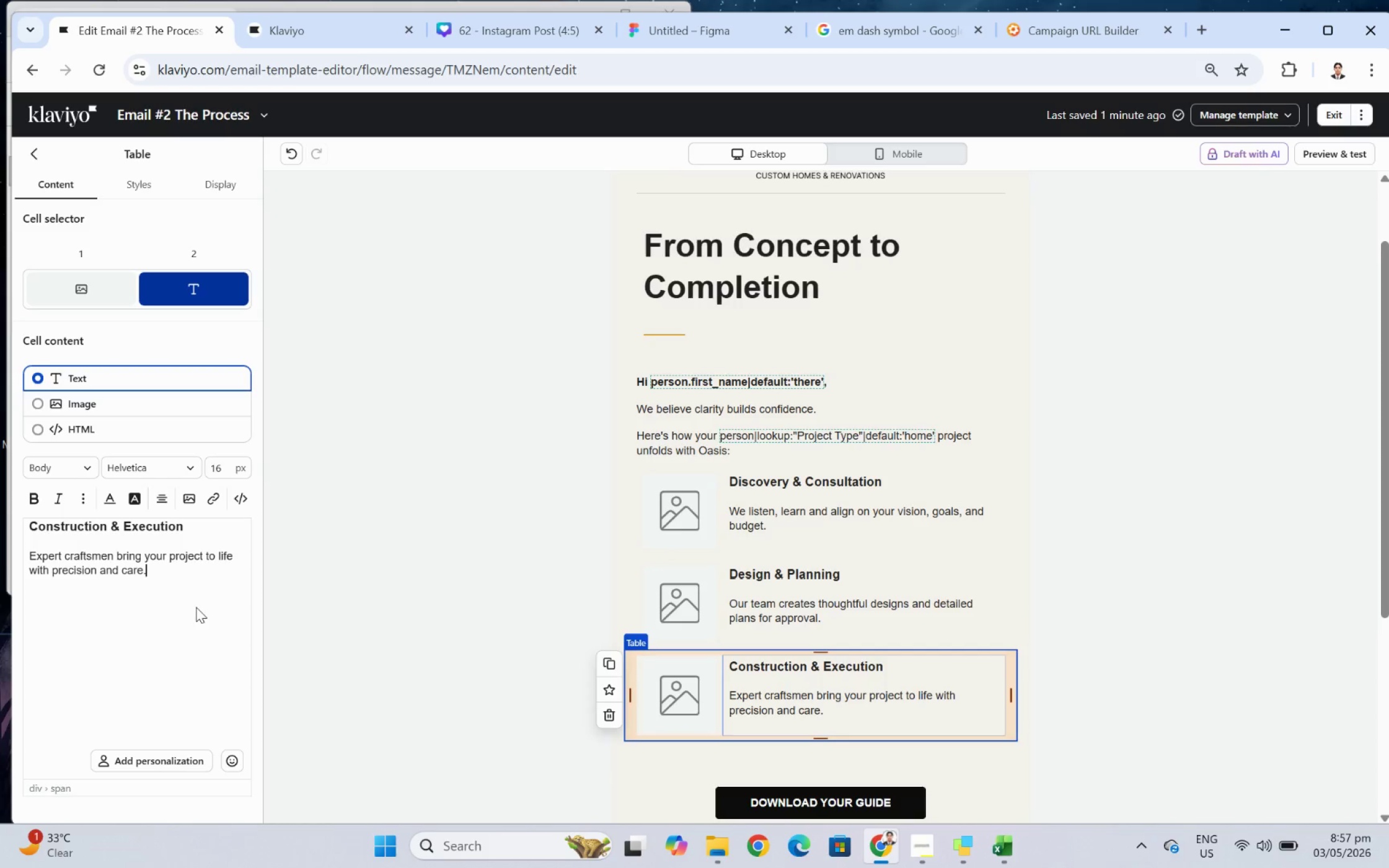 
wait(5.76)
 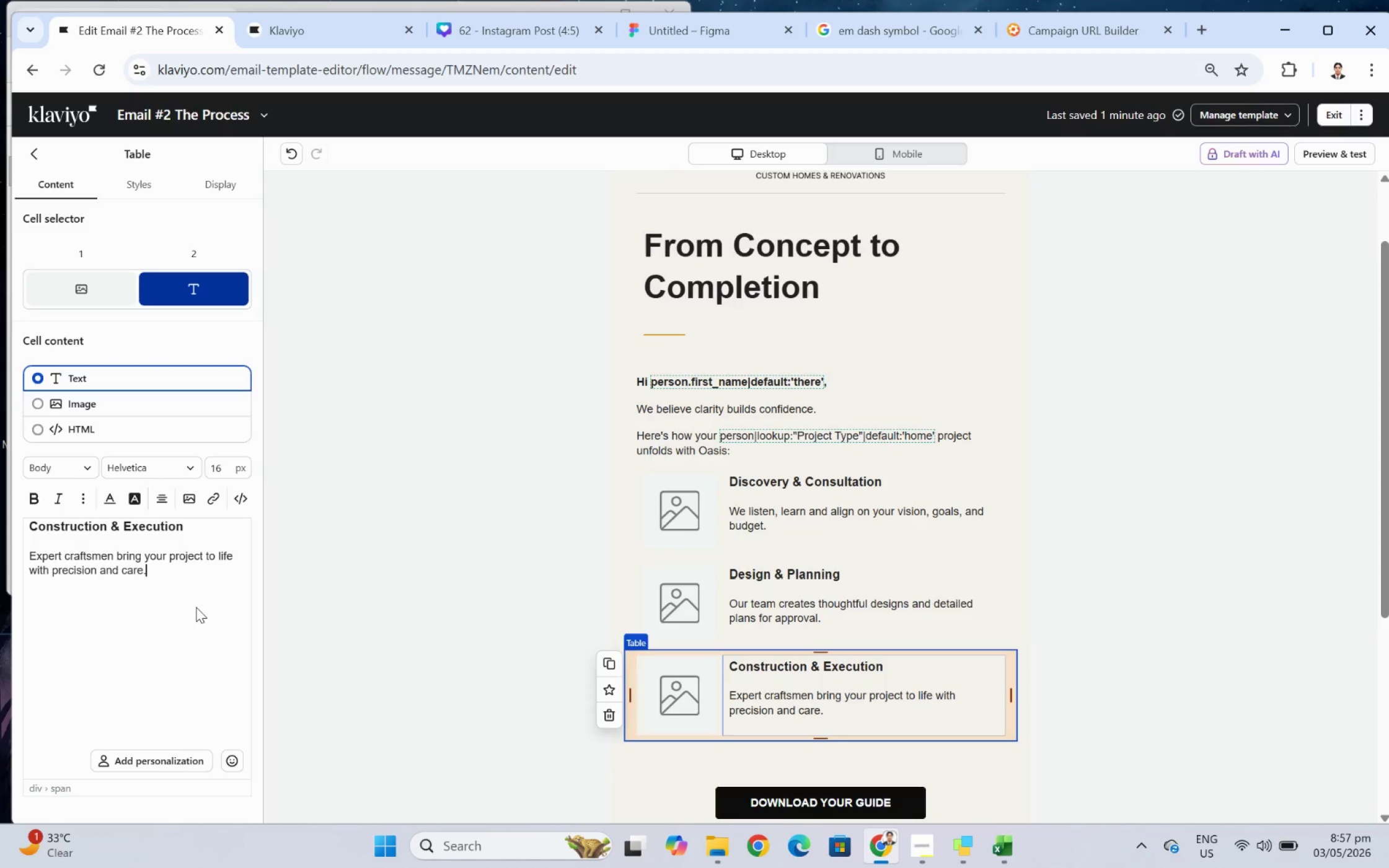 
left_click([1118, 629])
 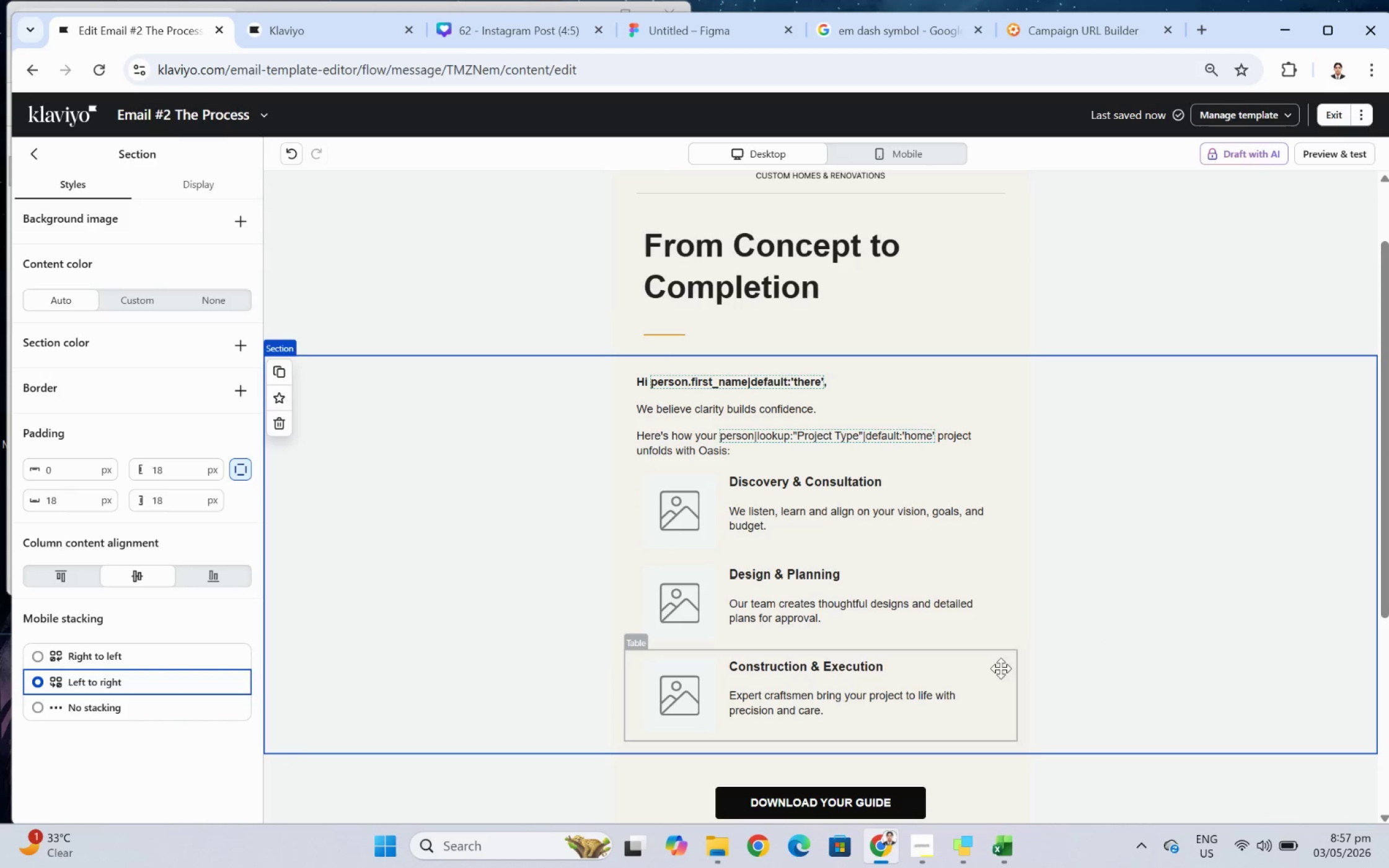 
wait(5.36)
 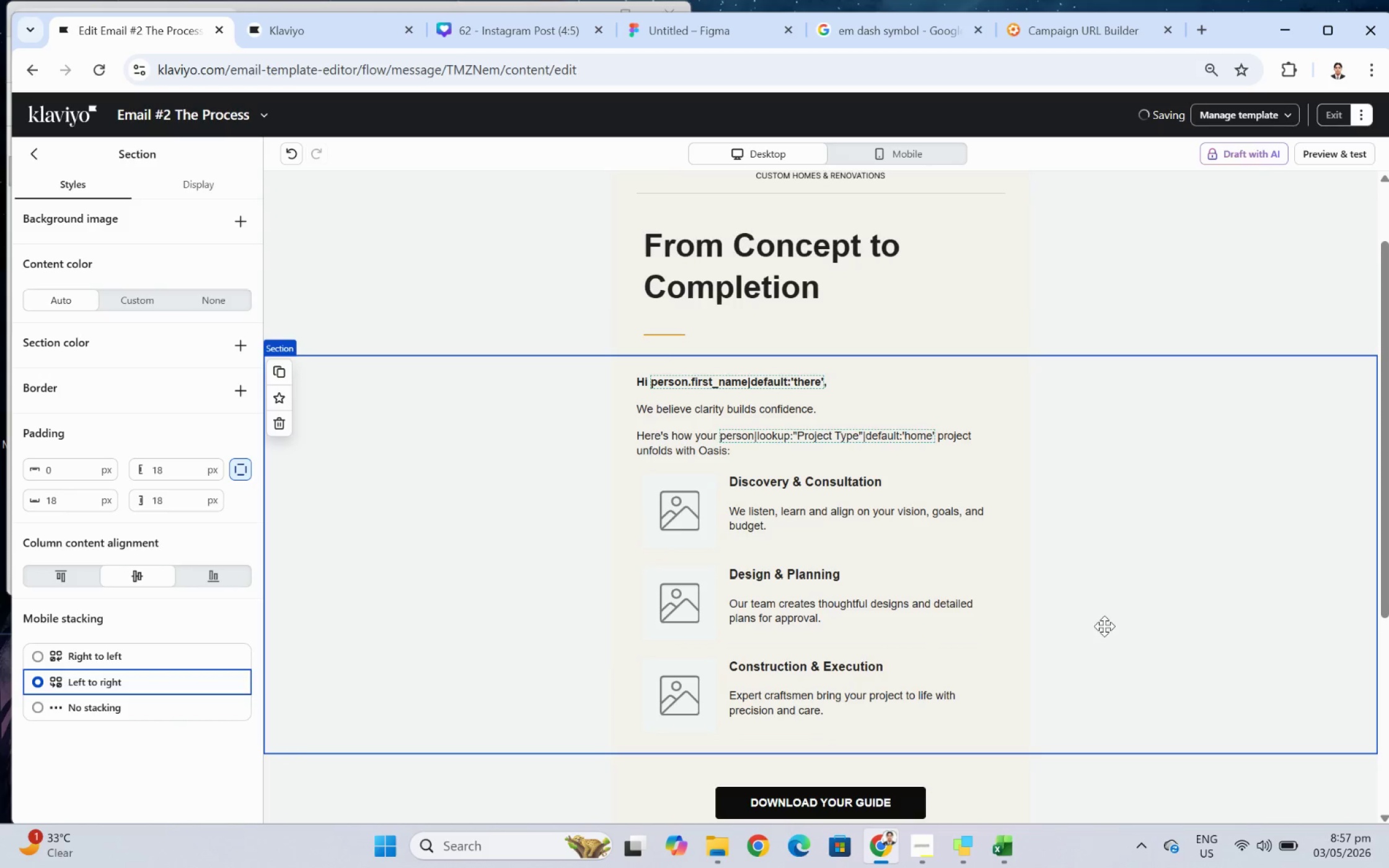 
left_click([1216, 676])
 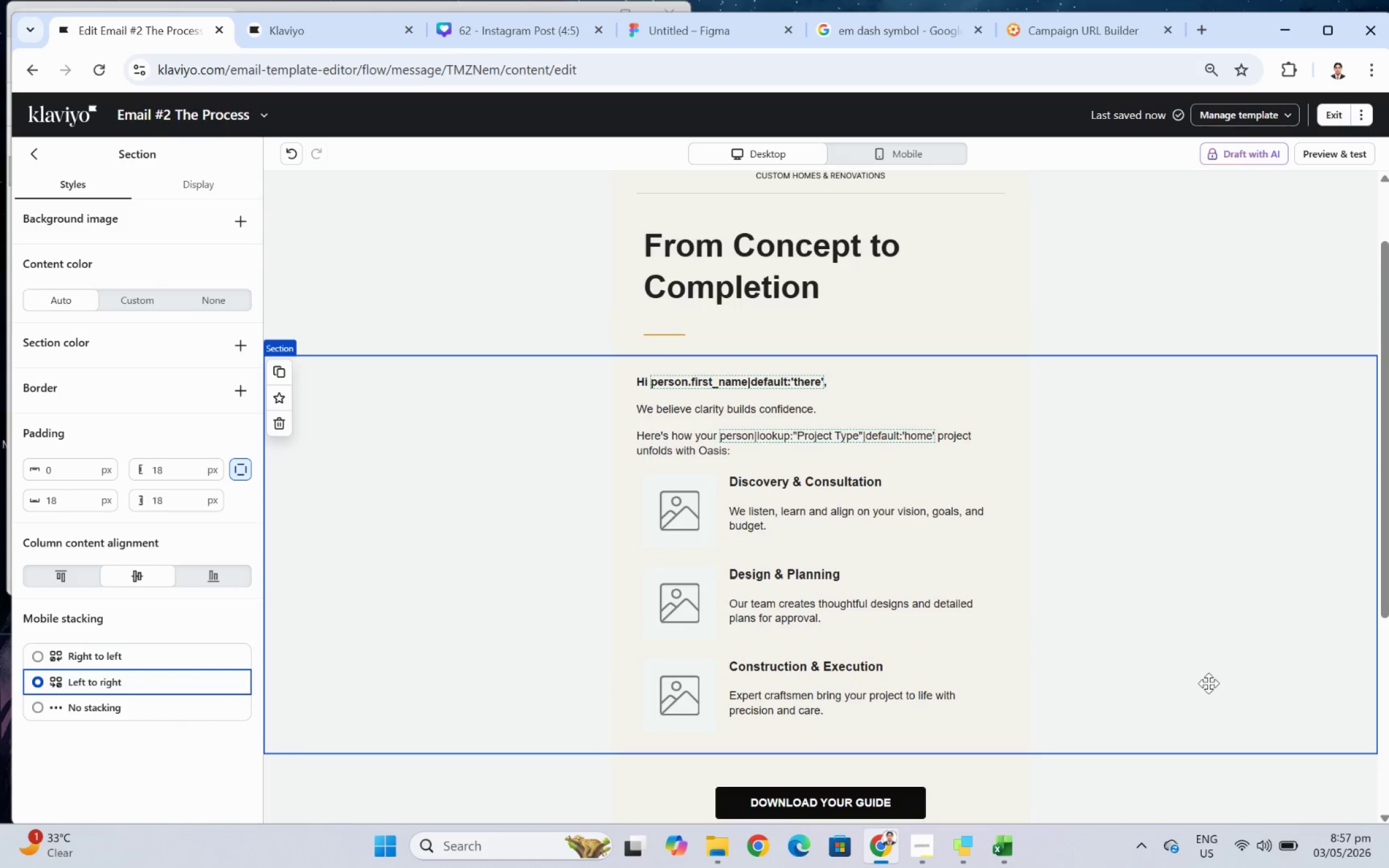 
left_click([950, 702])
 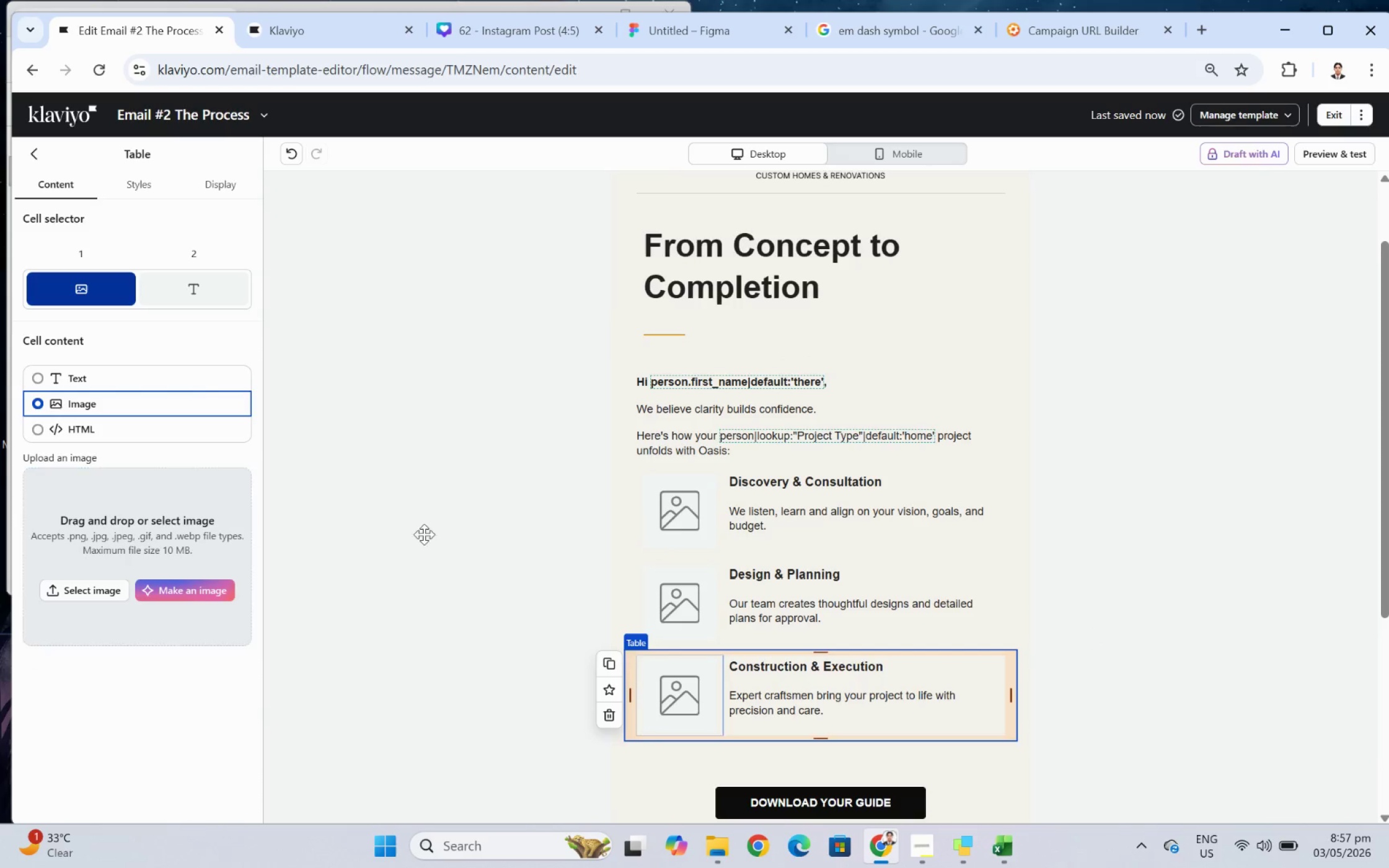 
left_click([615, 659])
 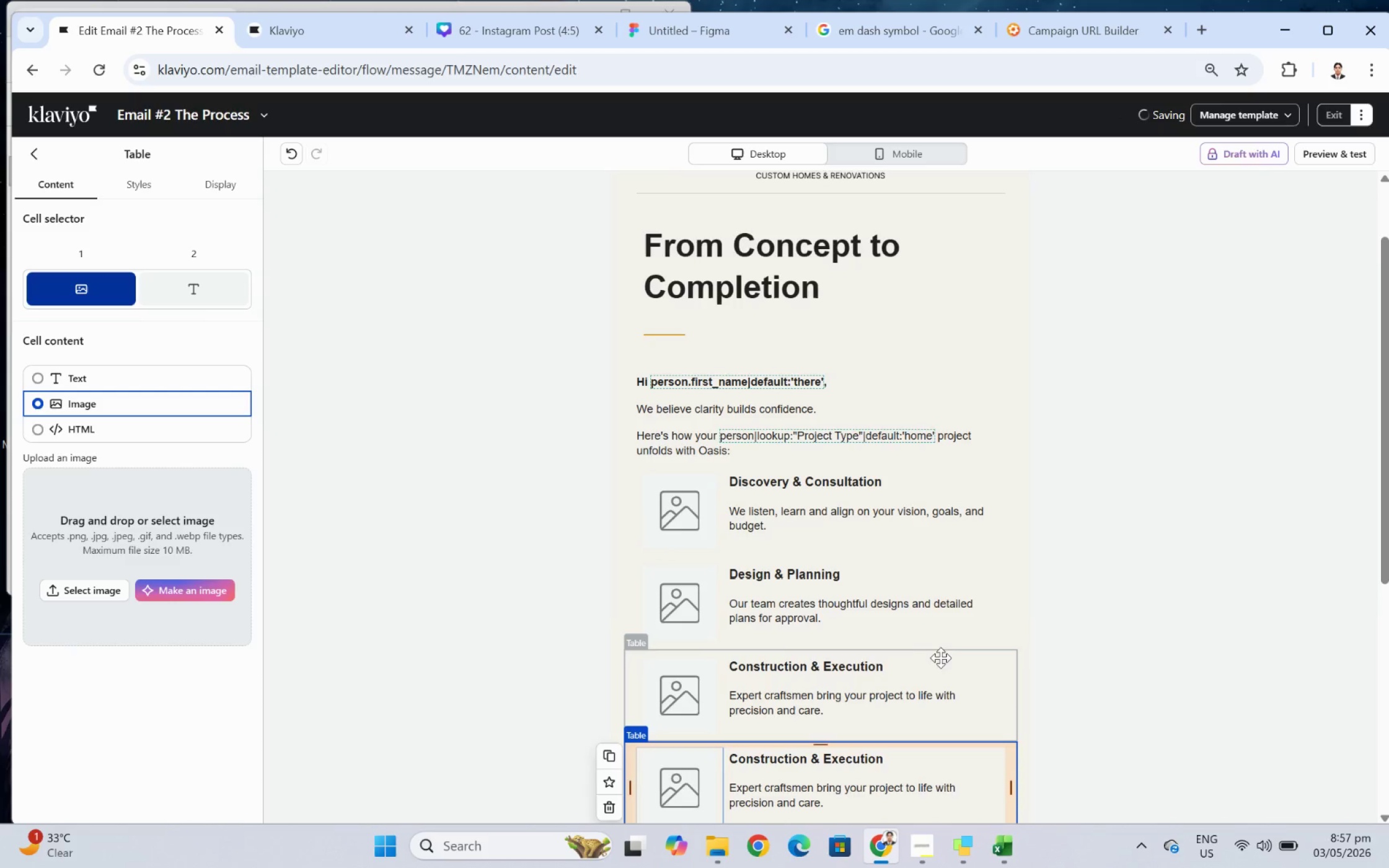 
scroll: coordinate [961, 654], scroll_direction: down, amount: 2.0
 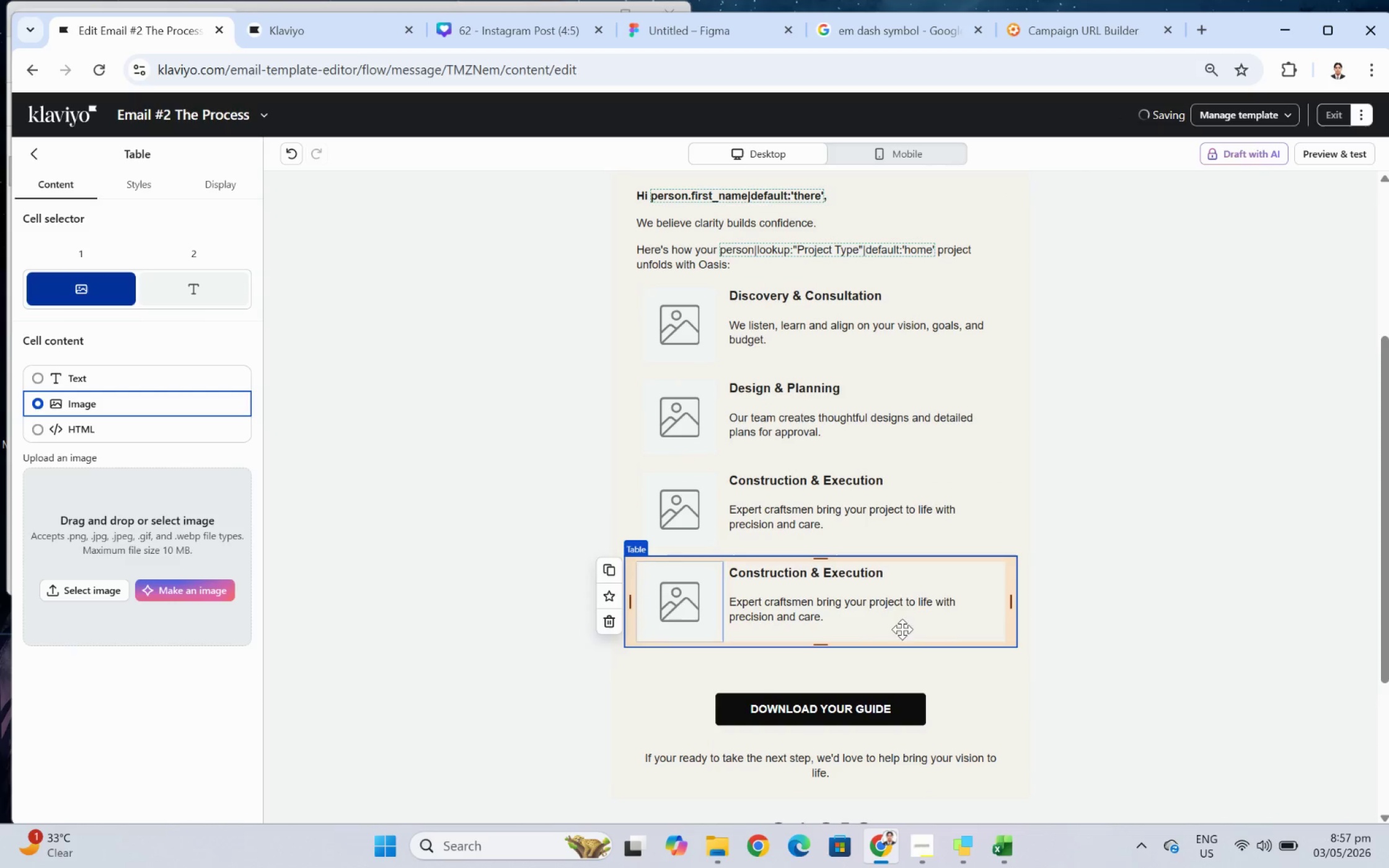 
left_click([896, 608])
 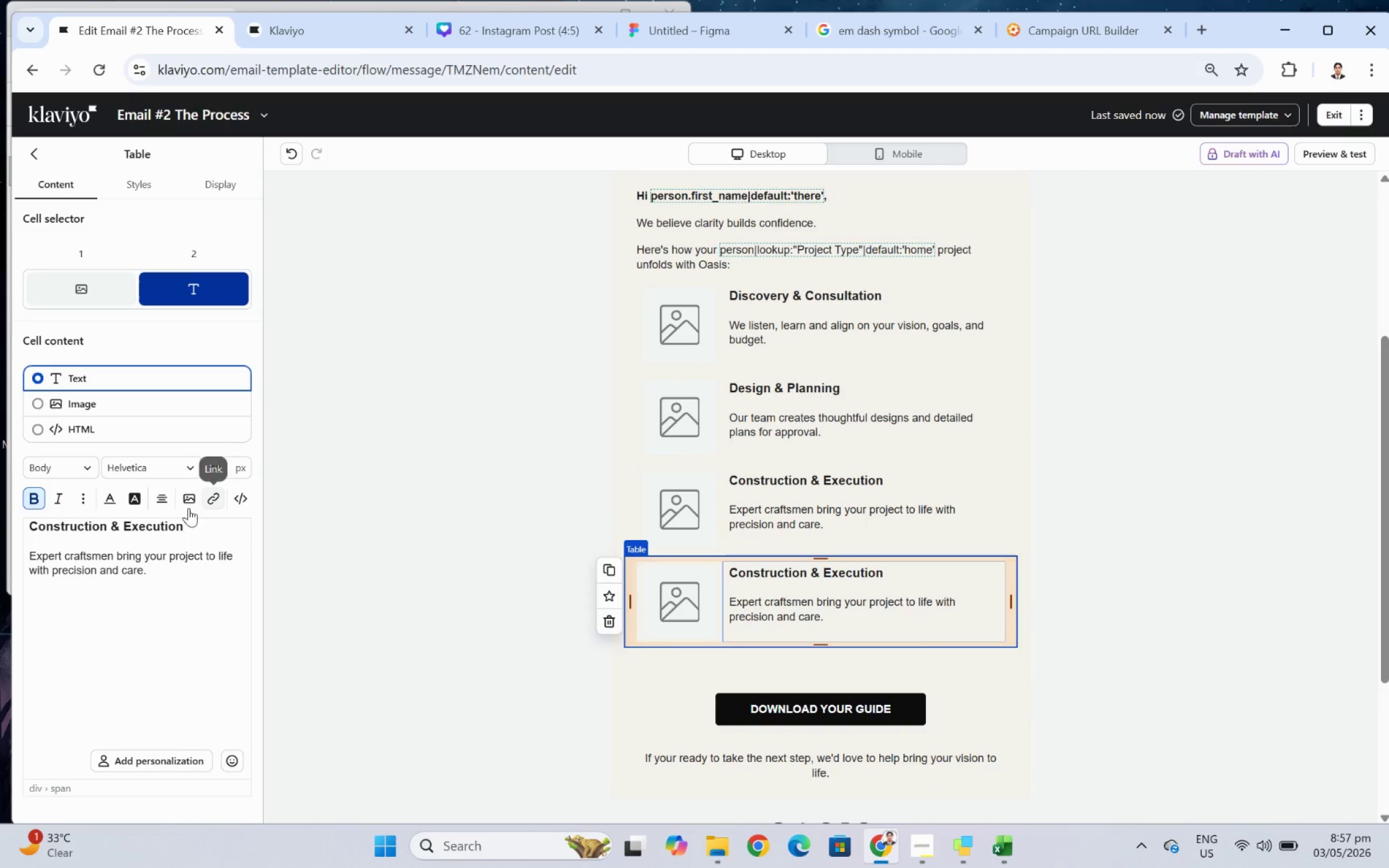 
double_click([190, 528])
 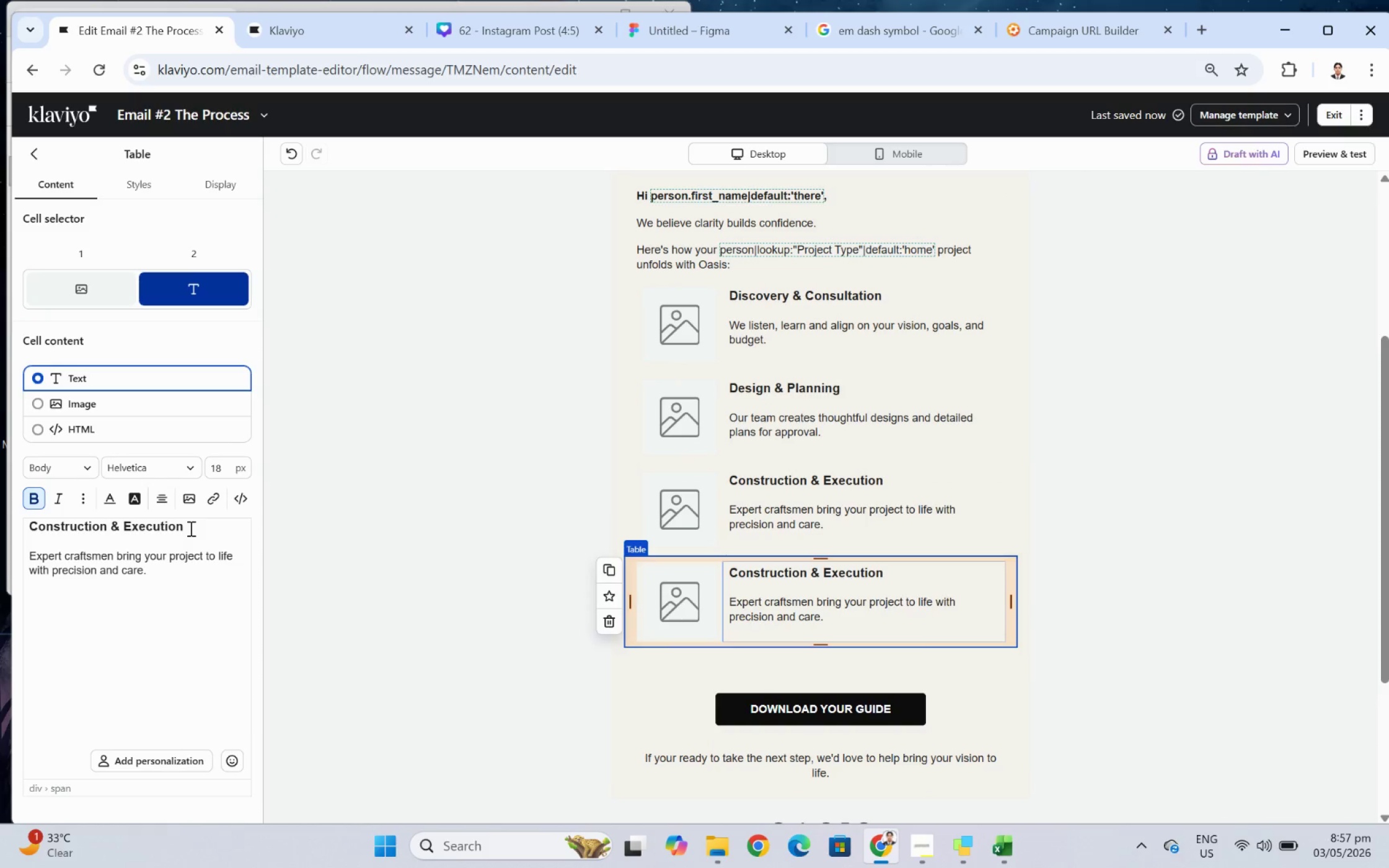 
triple_click([190, 528])
 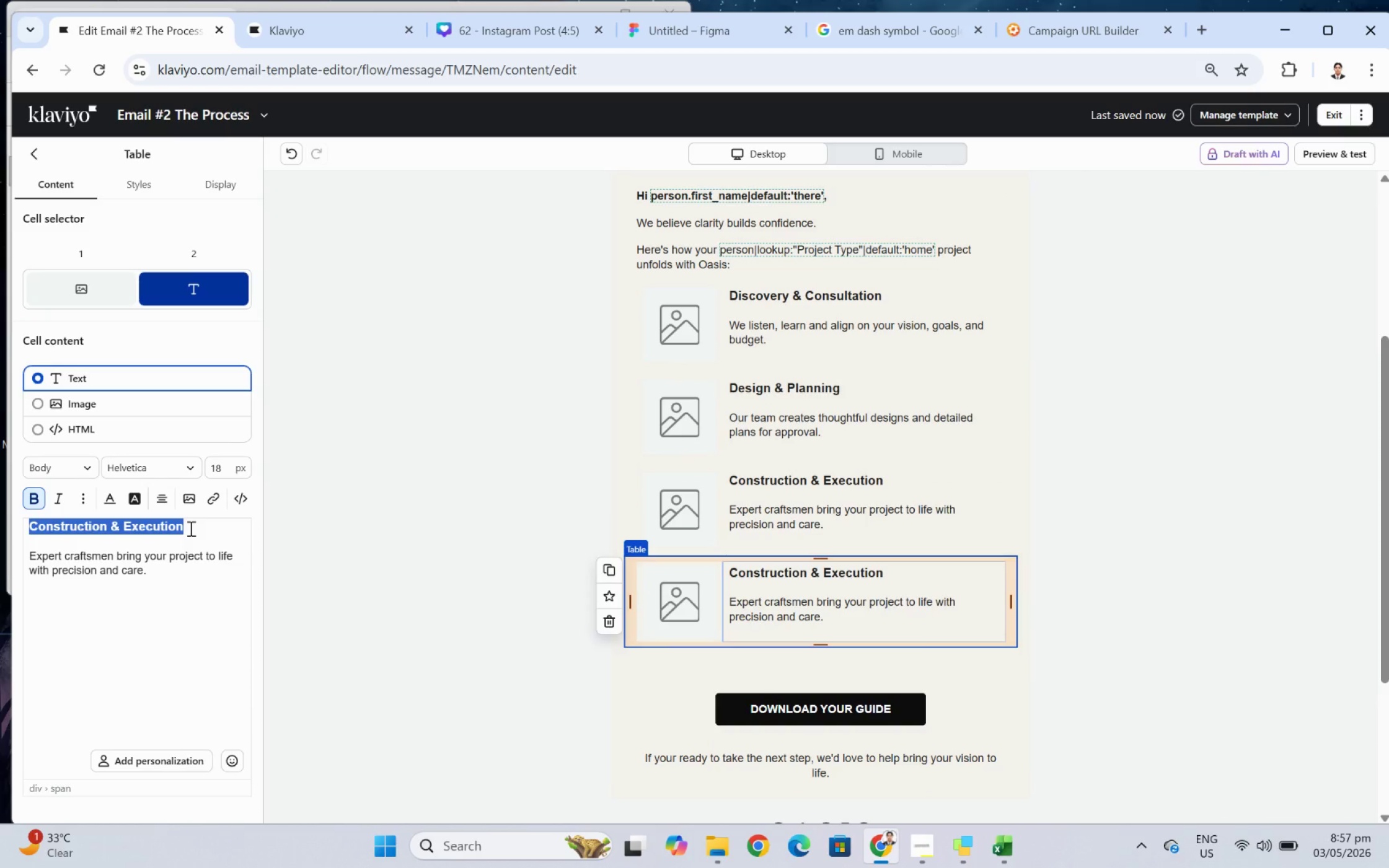 
type(Finak )
key(Backspace)
key(Backspace)
type(l Reveal)
 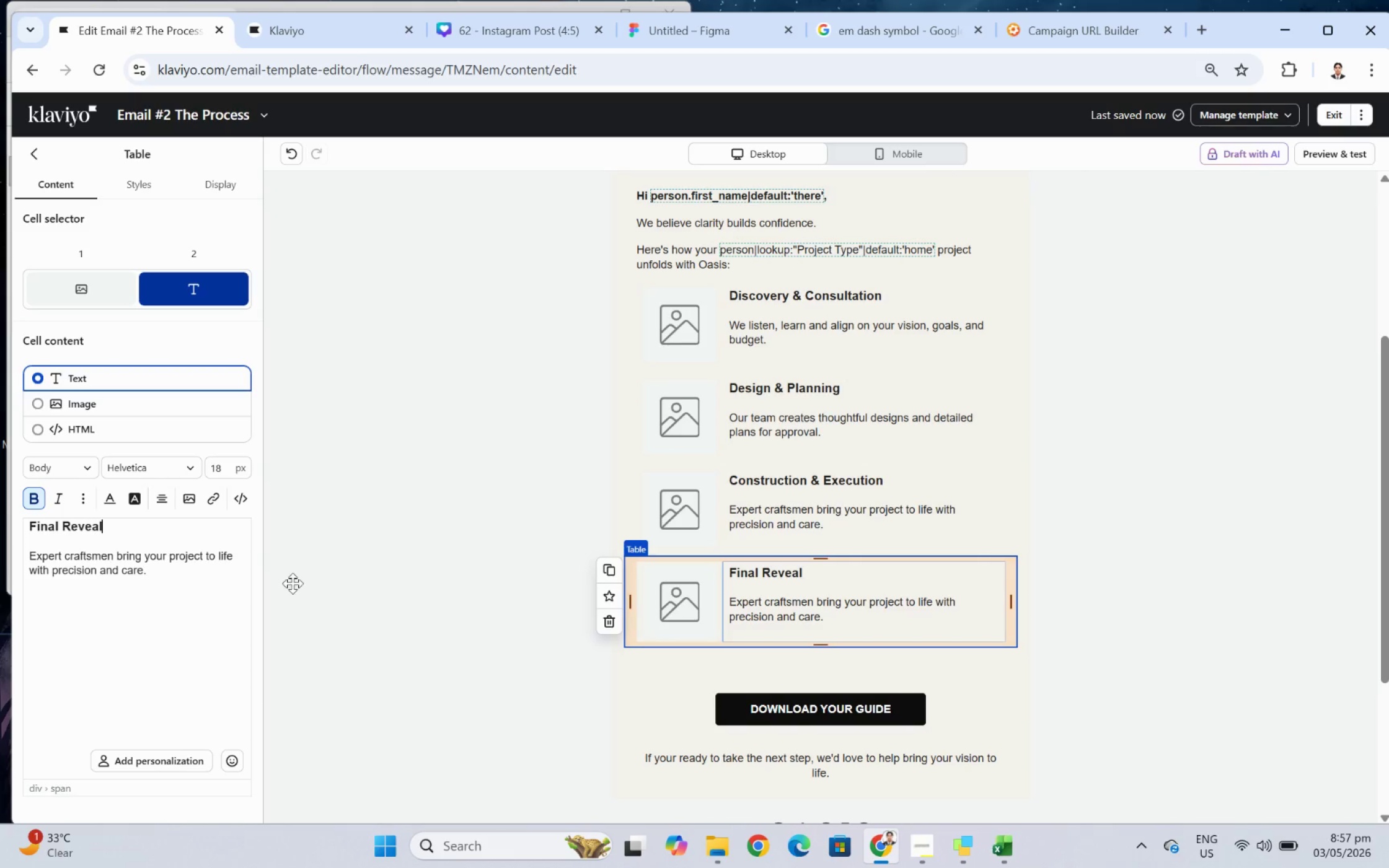 
left_click_drag(start_coordinate=[150, 572], to_coordinate=[30, 556])
 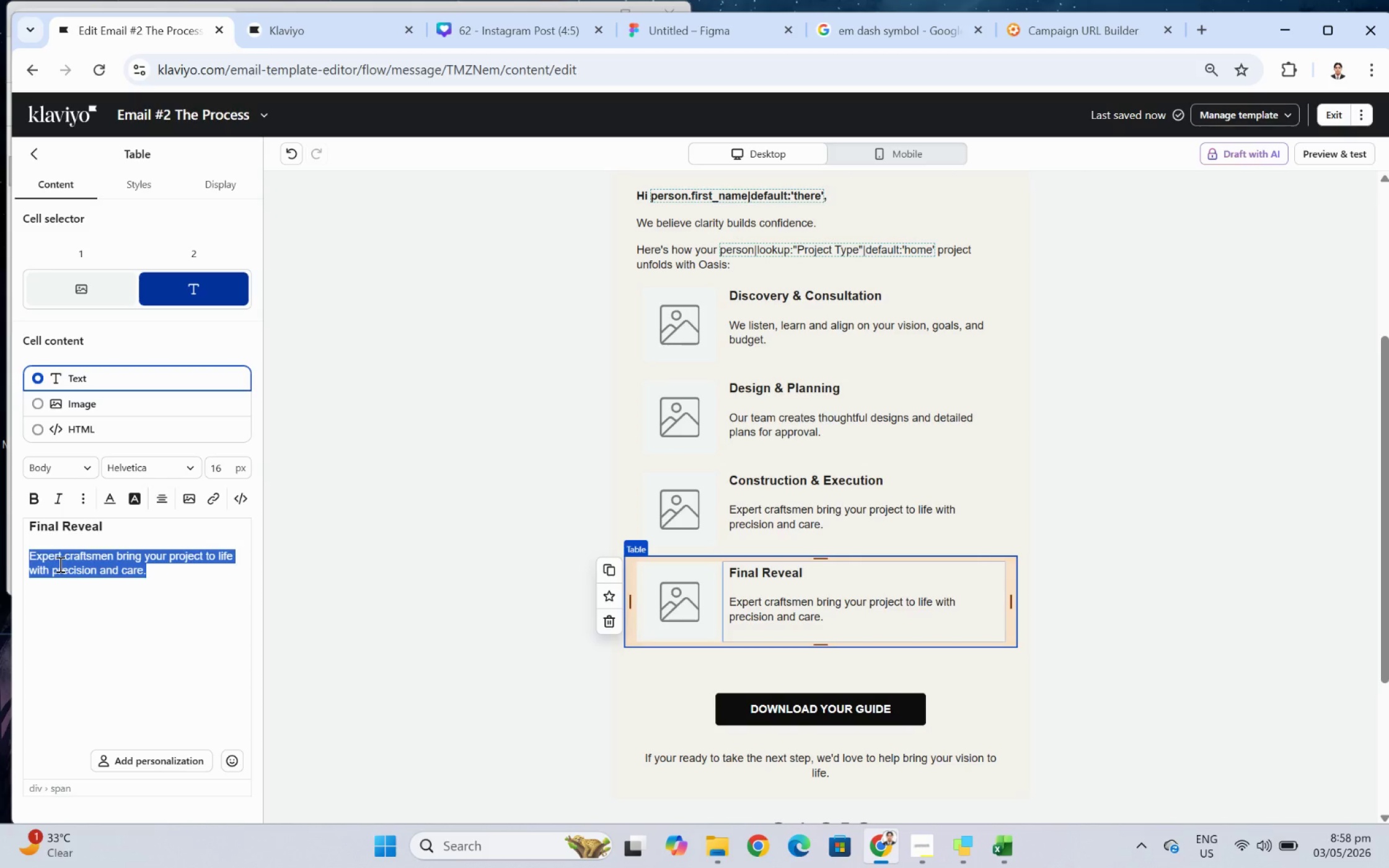 
wait(20.16)
 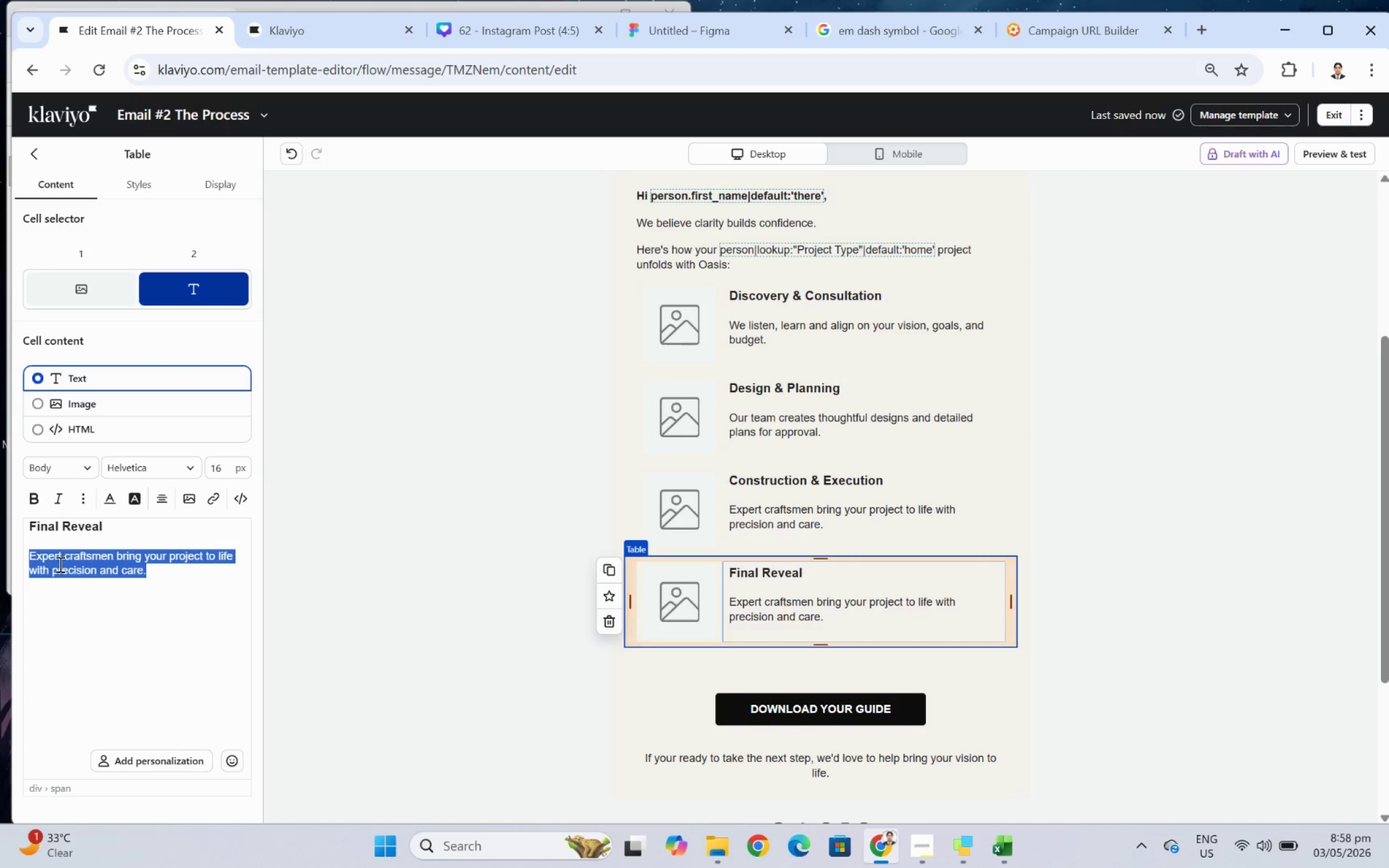 
type(We walk through every detail to ensure t)
key(Backspace)
type(your complete satisfaction.)
 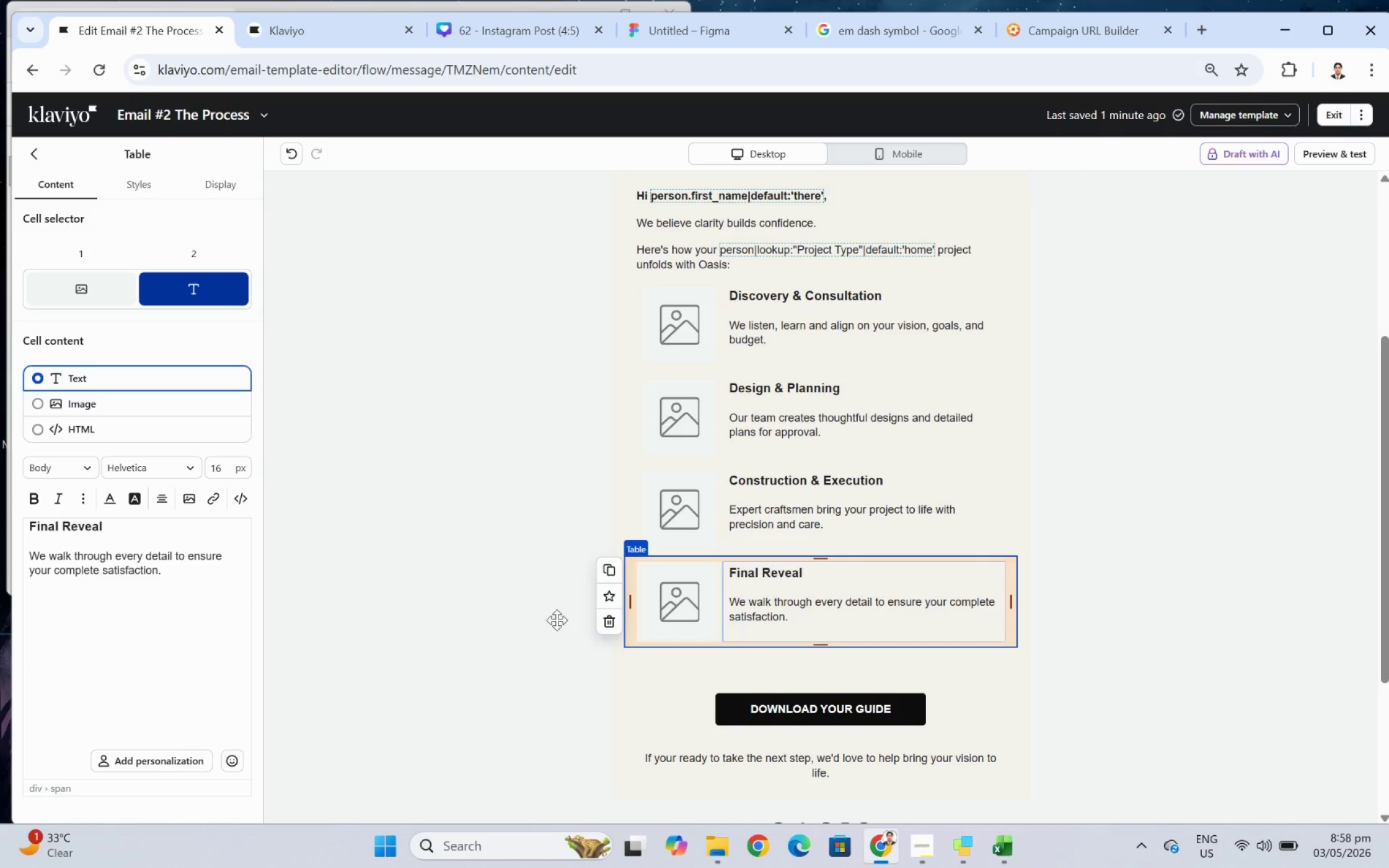 
left_click([1178, 630])
 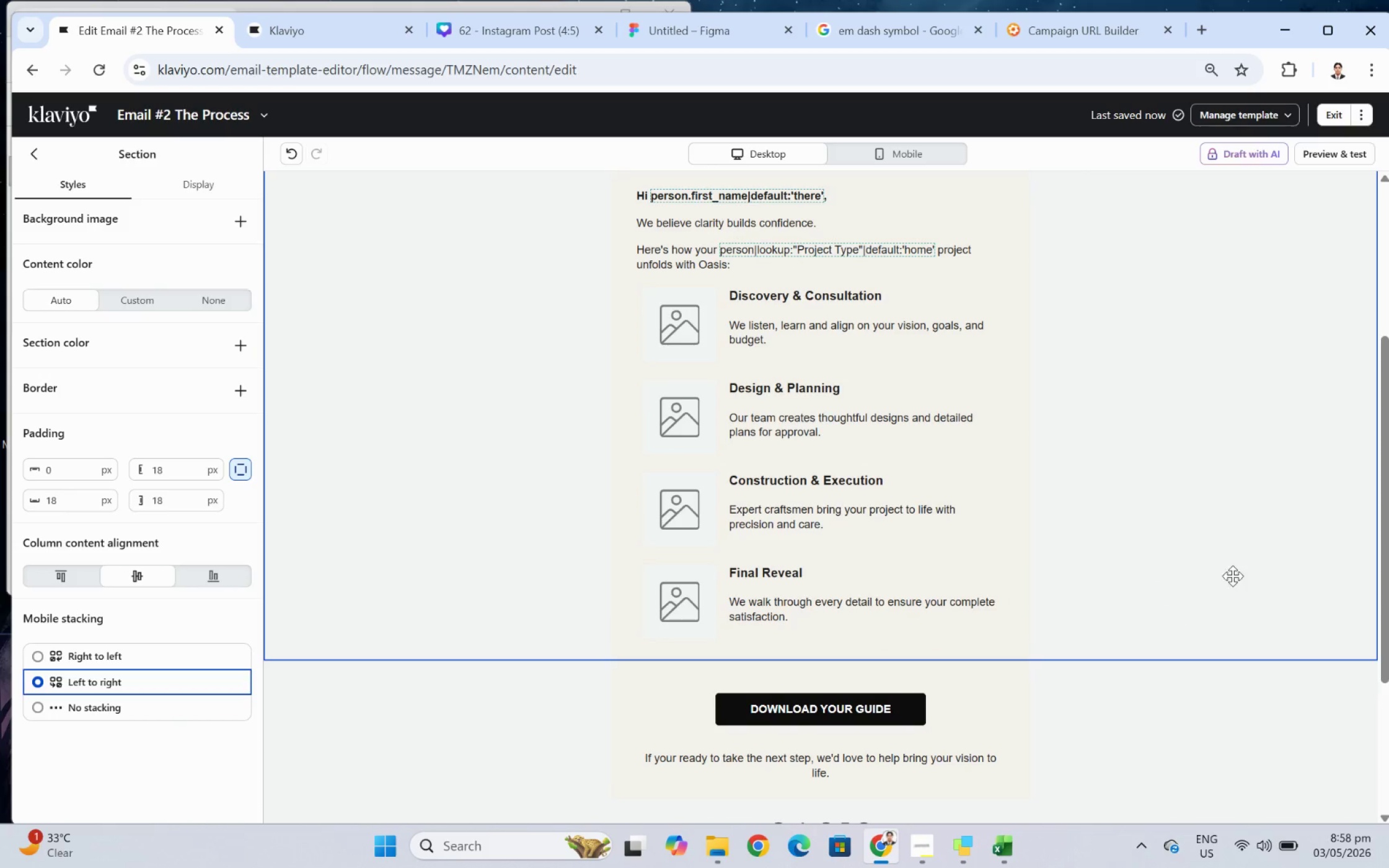 
scroll: coordinate [1232, 575], scroll_direction: up, amount: 2.0
 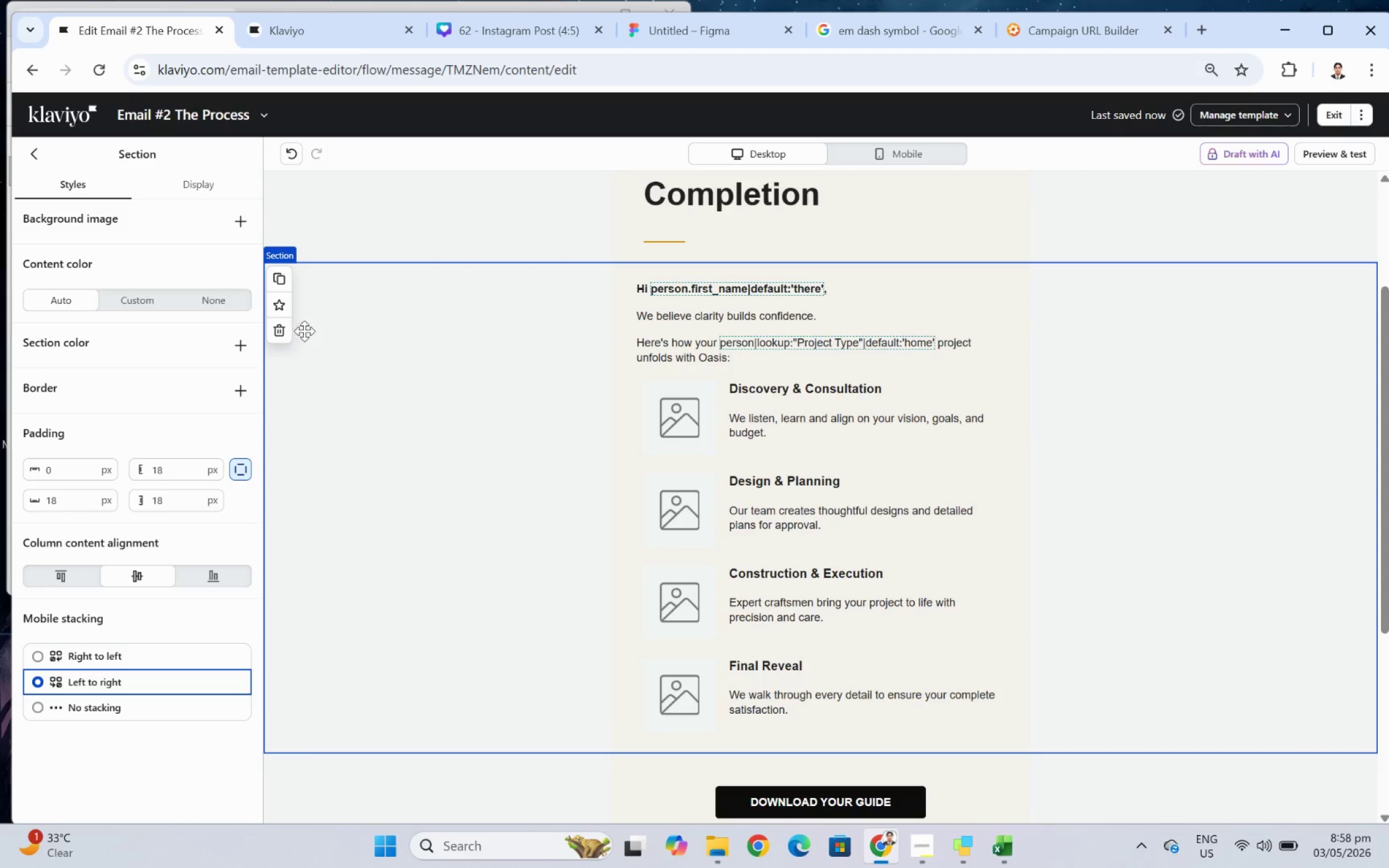 
wait(8.85)
 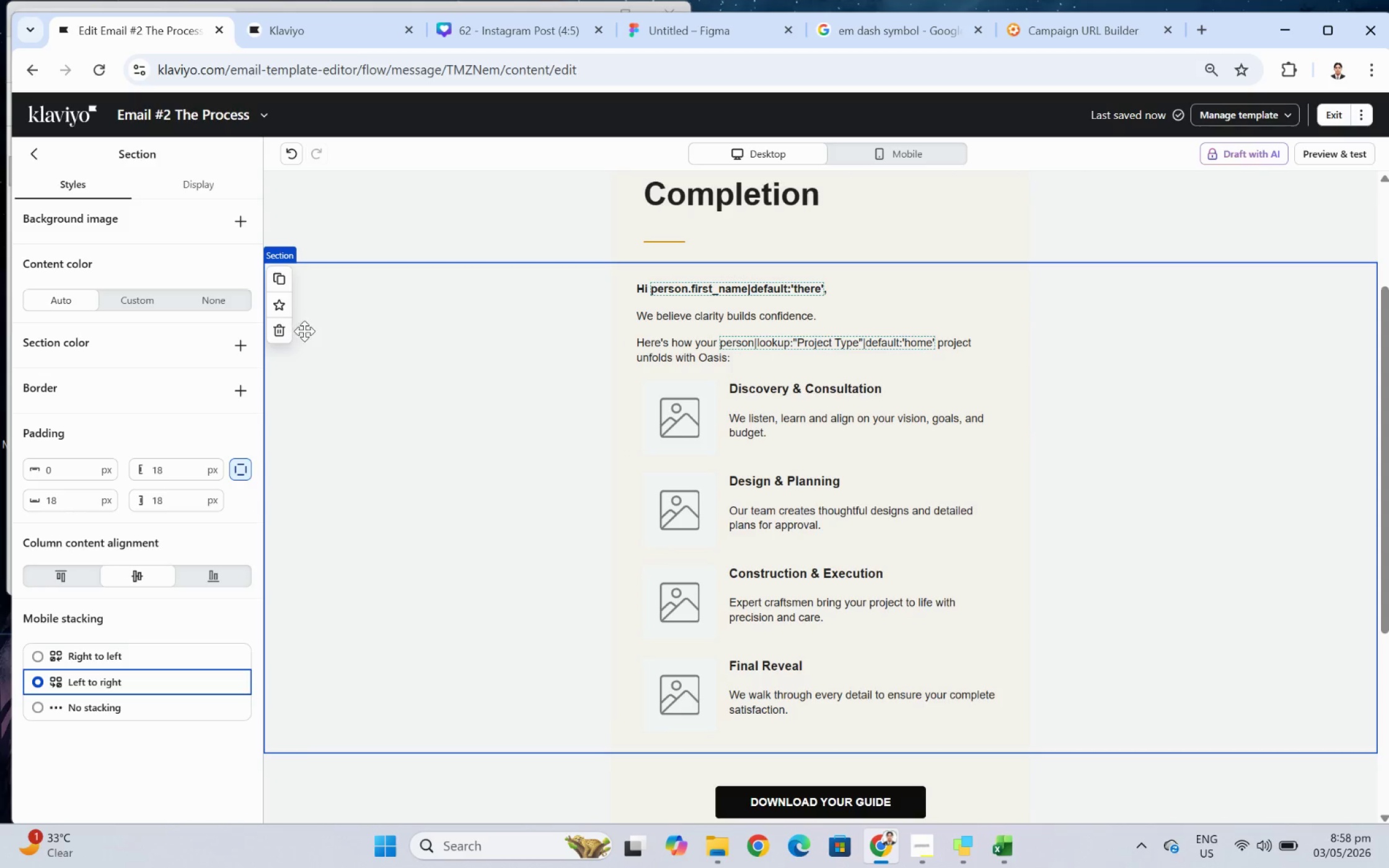 
left_click([37, 156])
 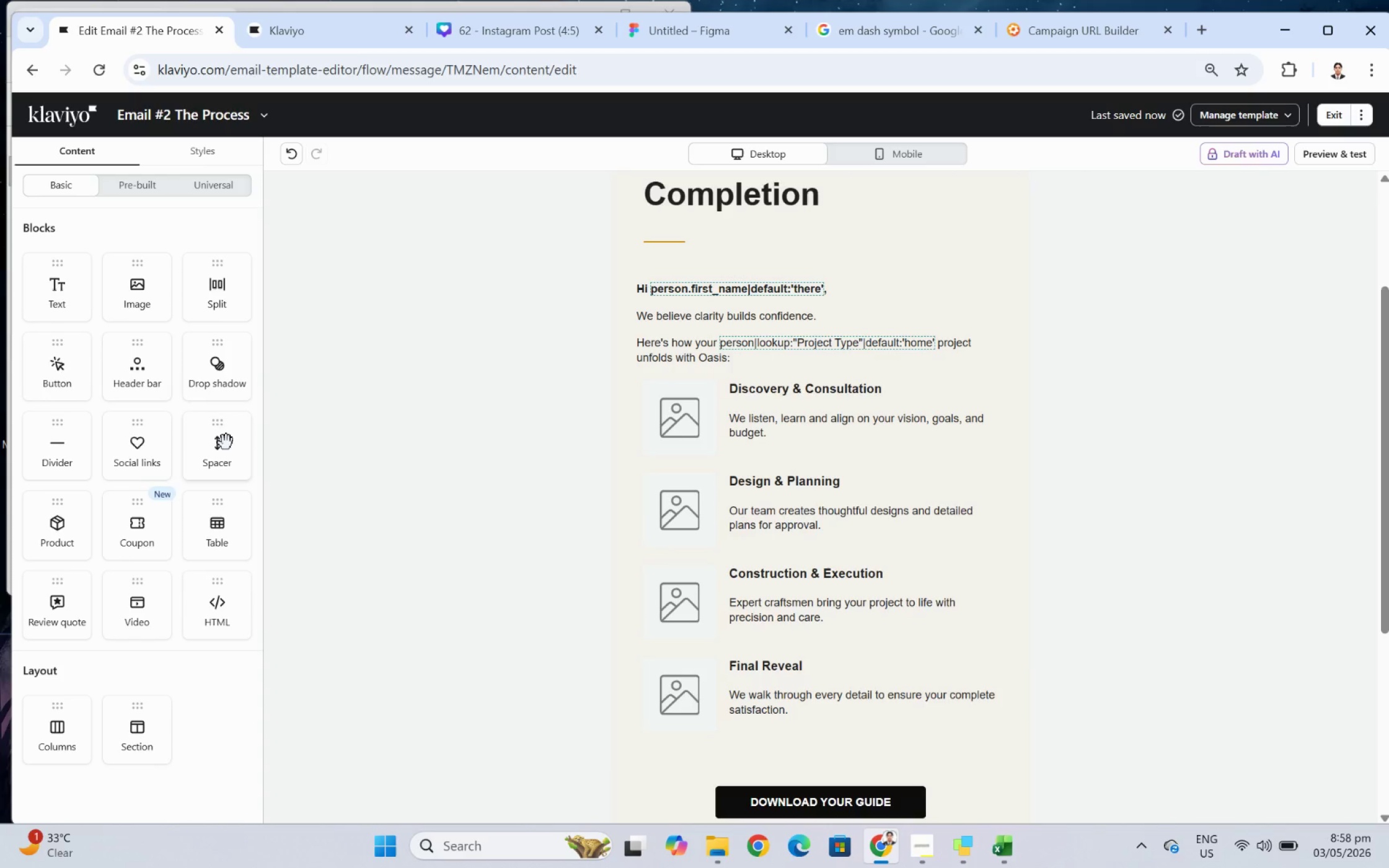 
wait(12.05)
 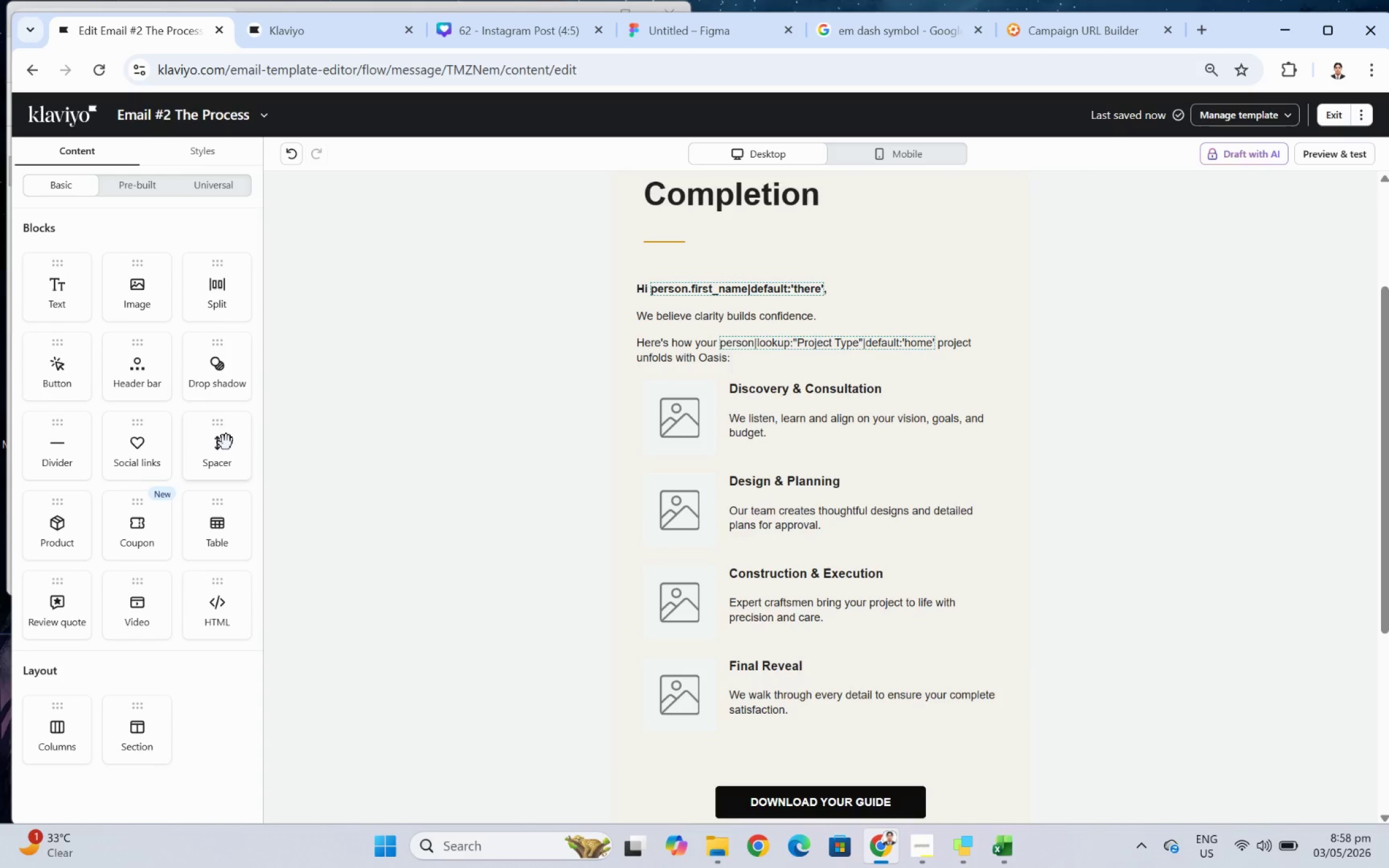 
left_click_drag(start_coordinate=[209, 460], to_coordinate=[827, 399])
 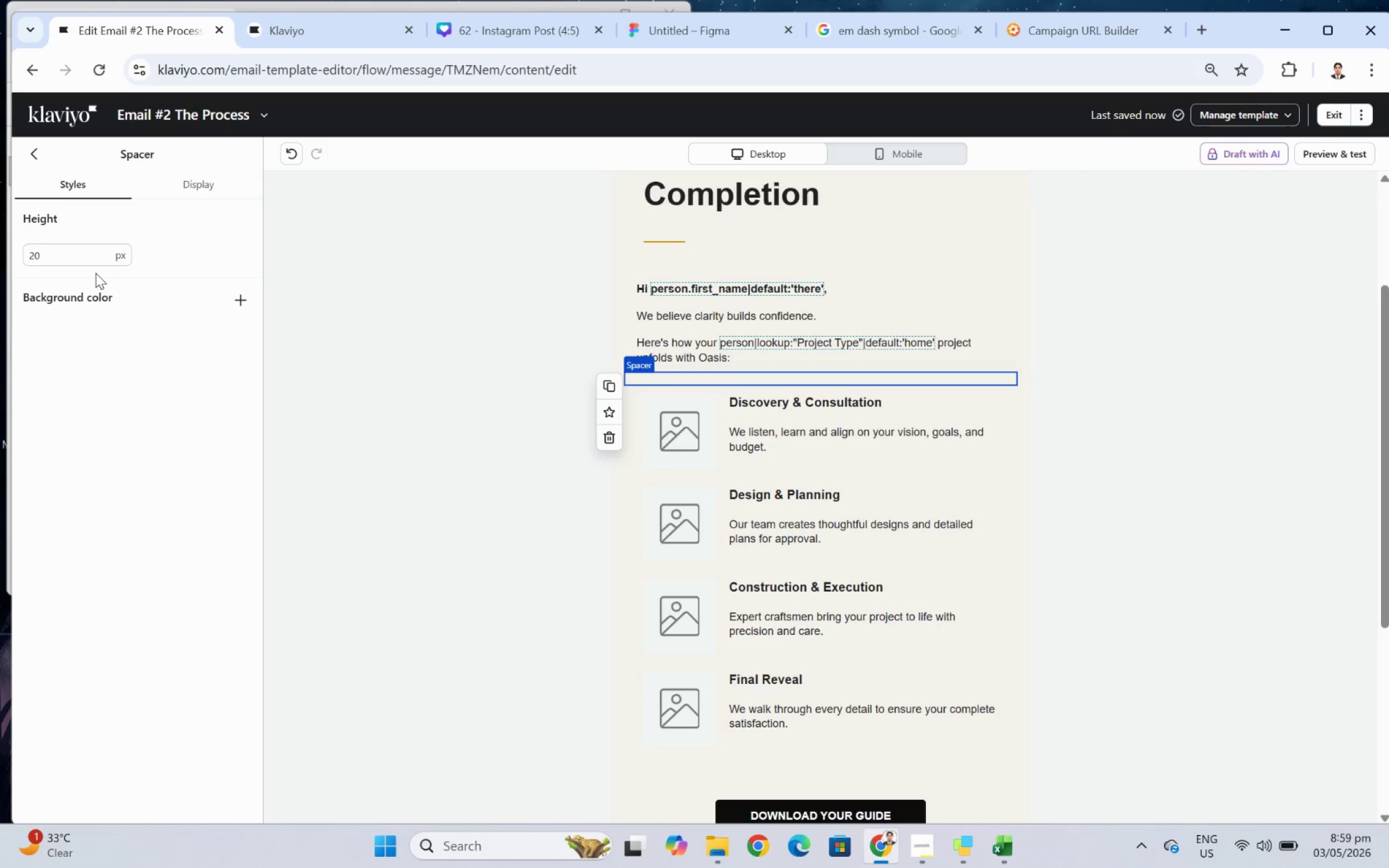 
double_click([98, 256])
 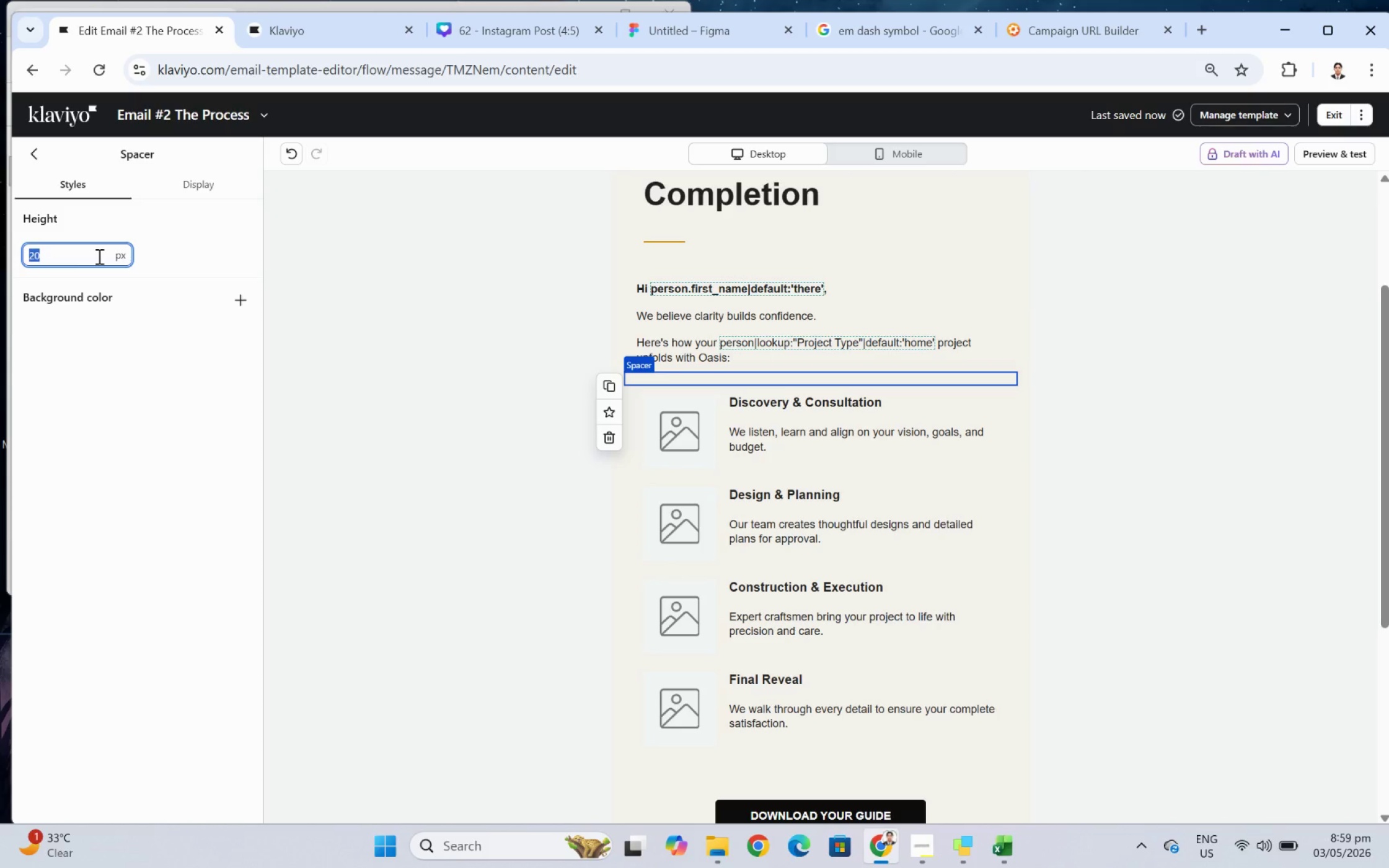 
key(Numpad1)
 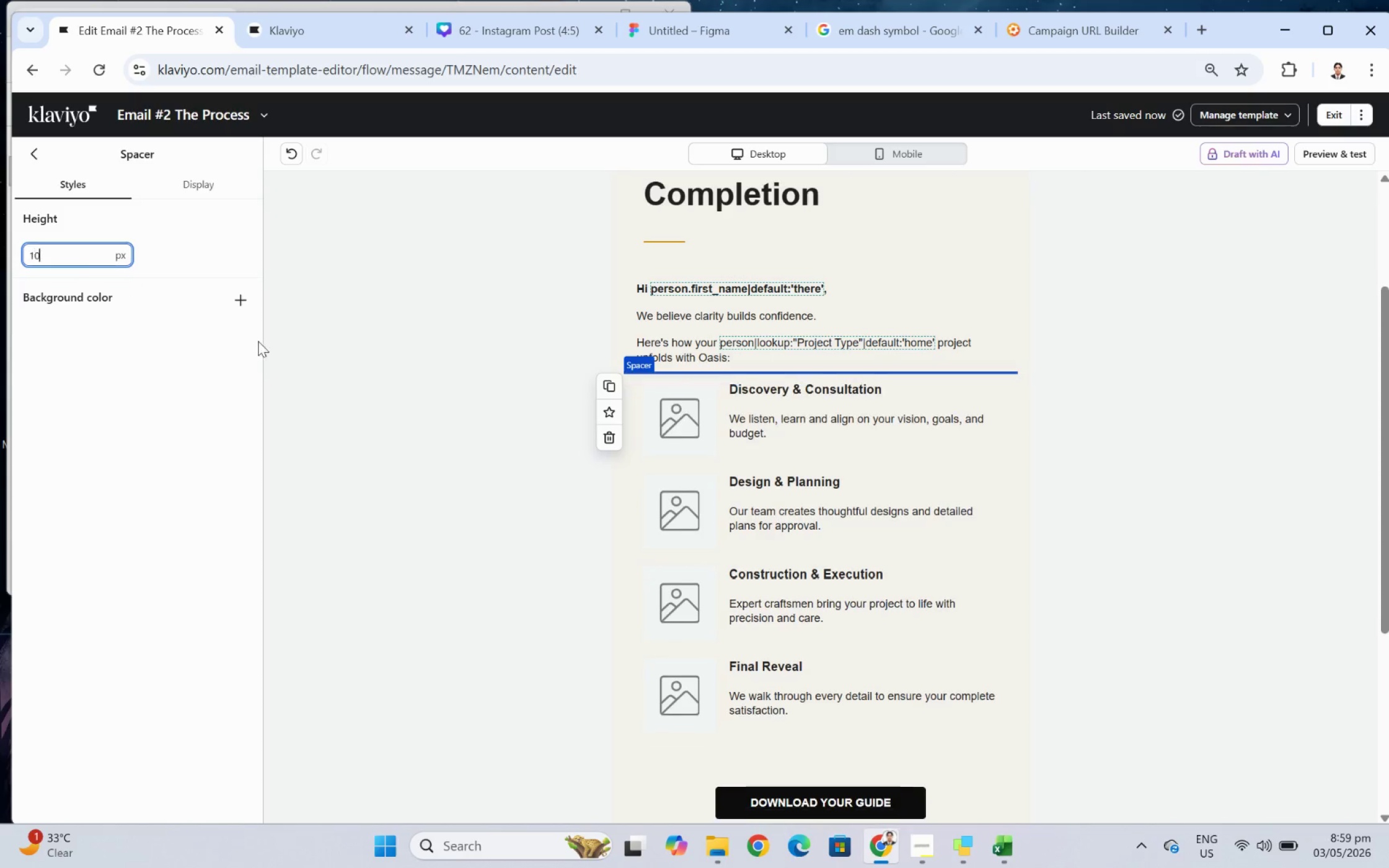 
key(Numpad0)
 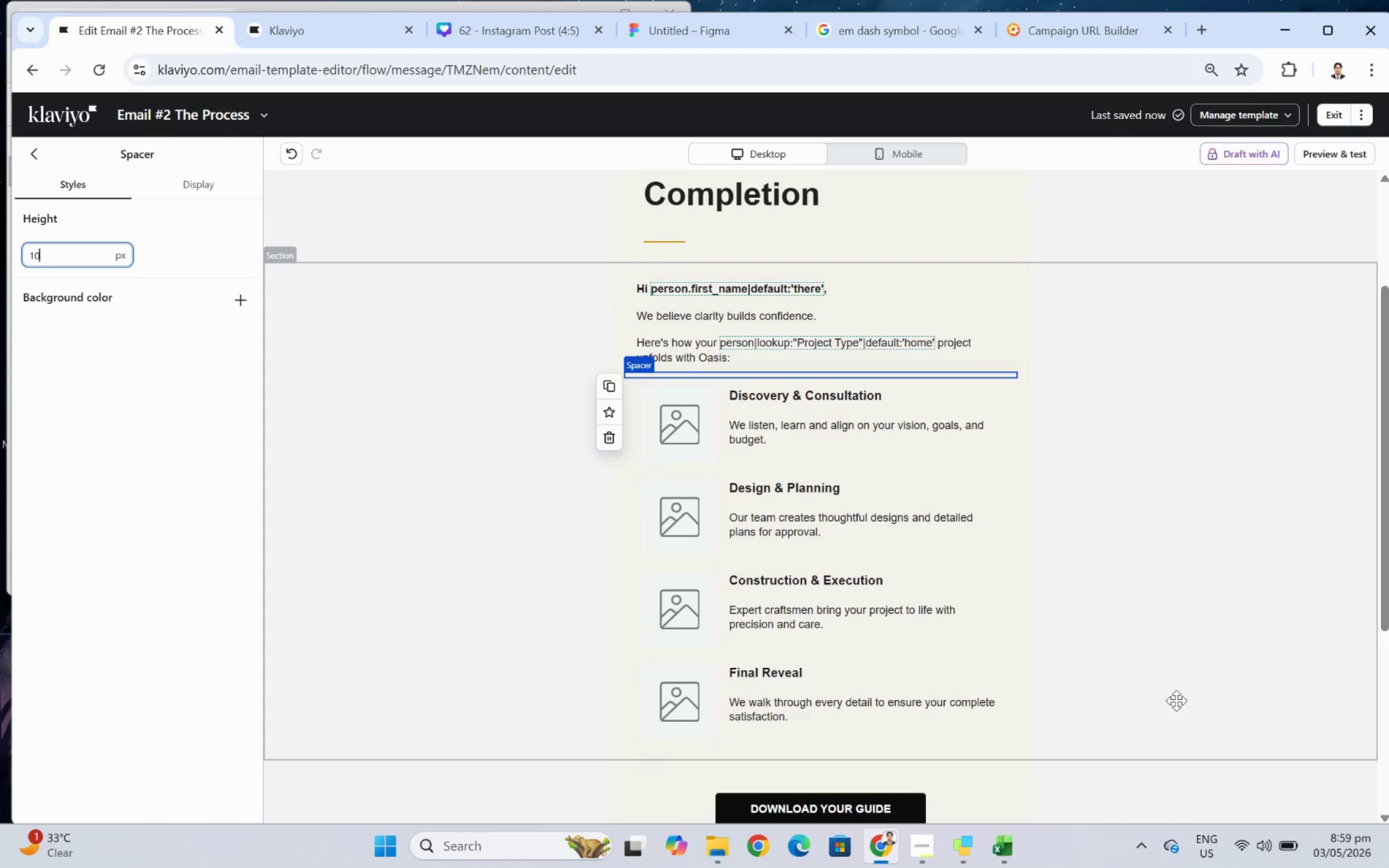 
left_click_drag(start_coordinate=[1226, 697], to_coordinate=[1230, 697])
 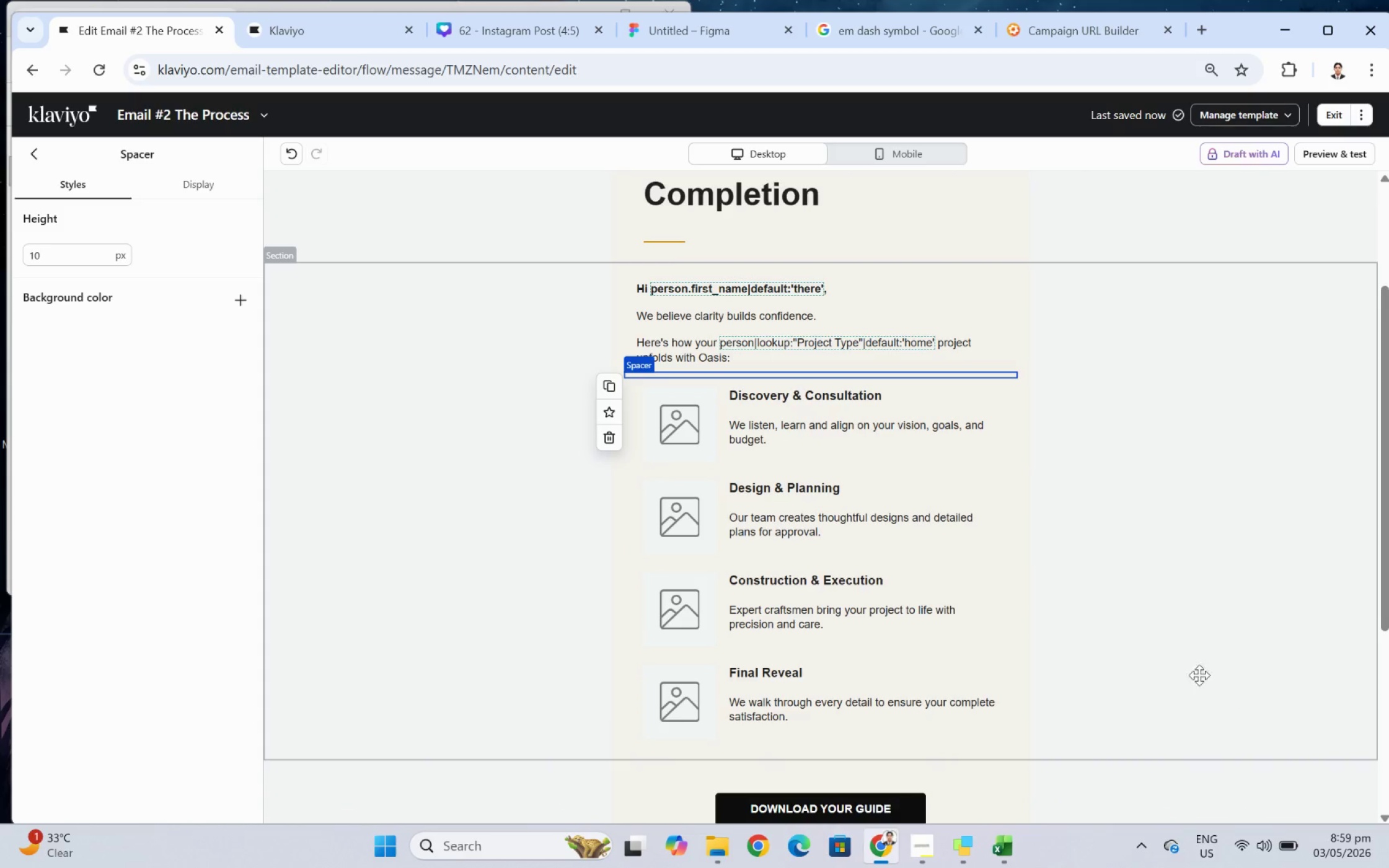 
left_click([1141, 637])
 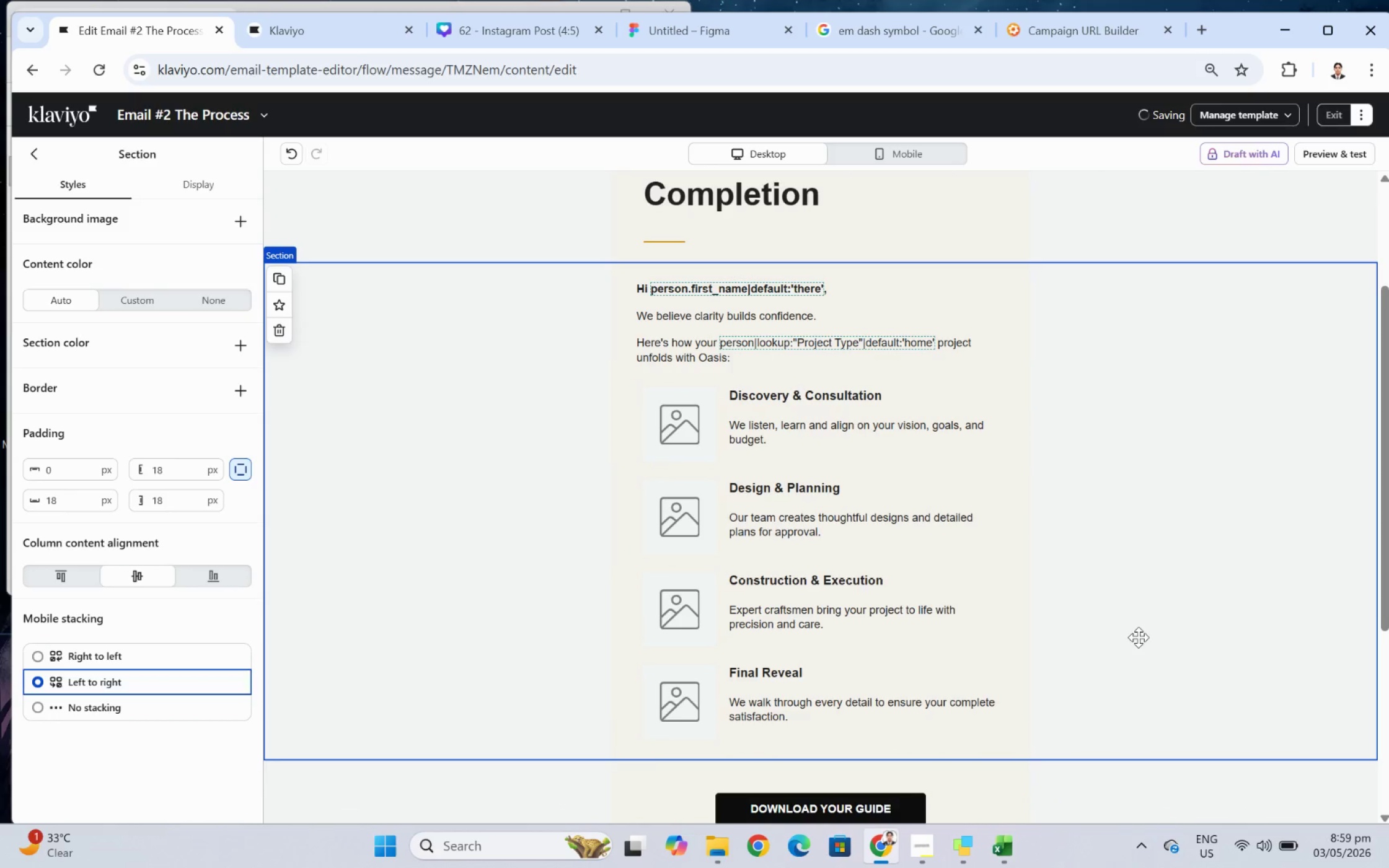 
scroll: coordinate [1150, 644], scroll_direction: up, amount: 2.0
 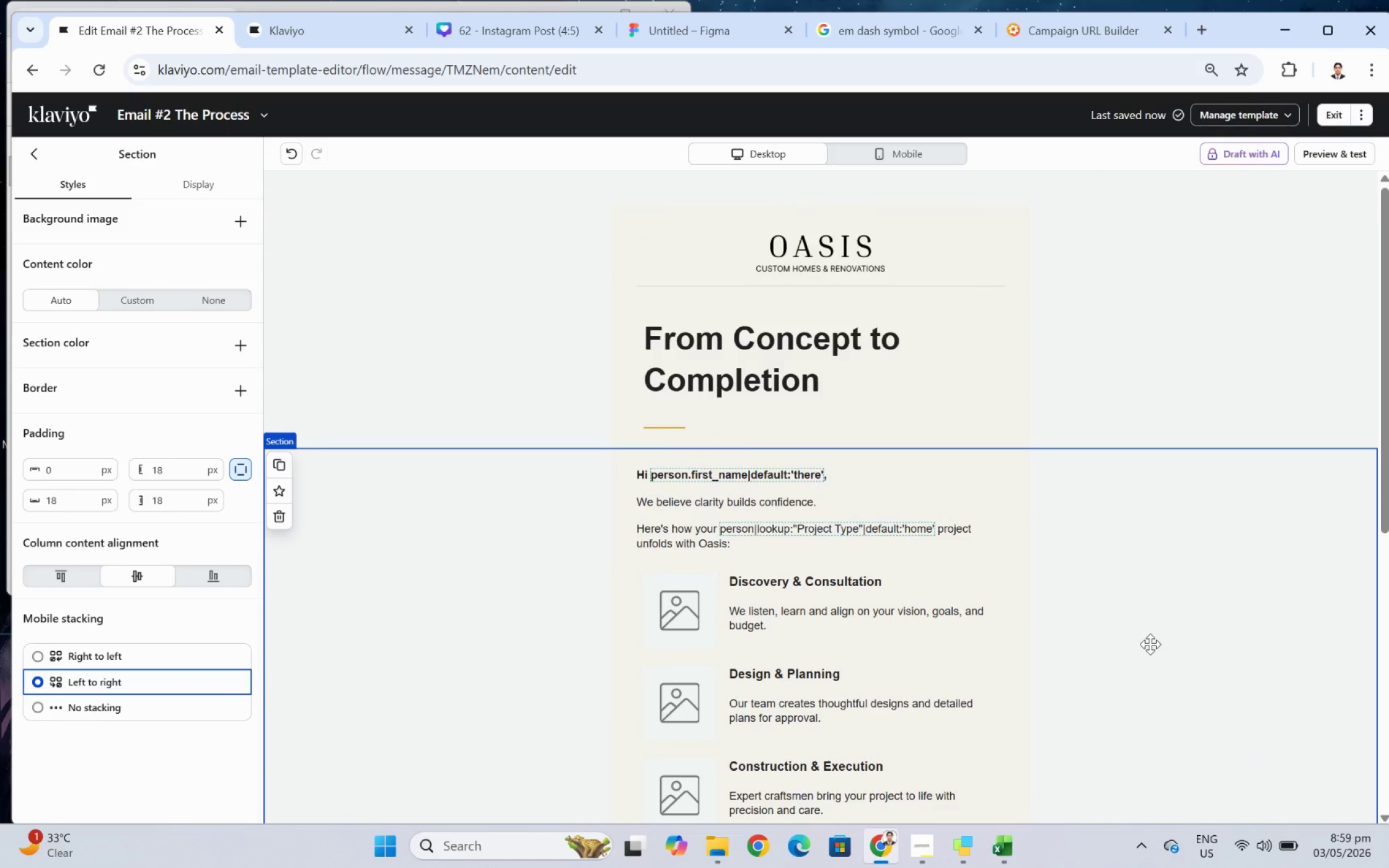 
scroll: coordinate [1150, 644], scroll_direction: down, amount: 2.0
 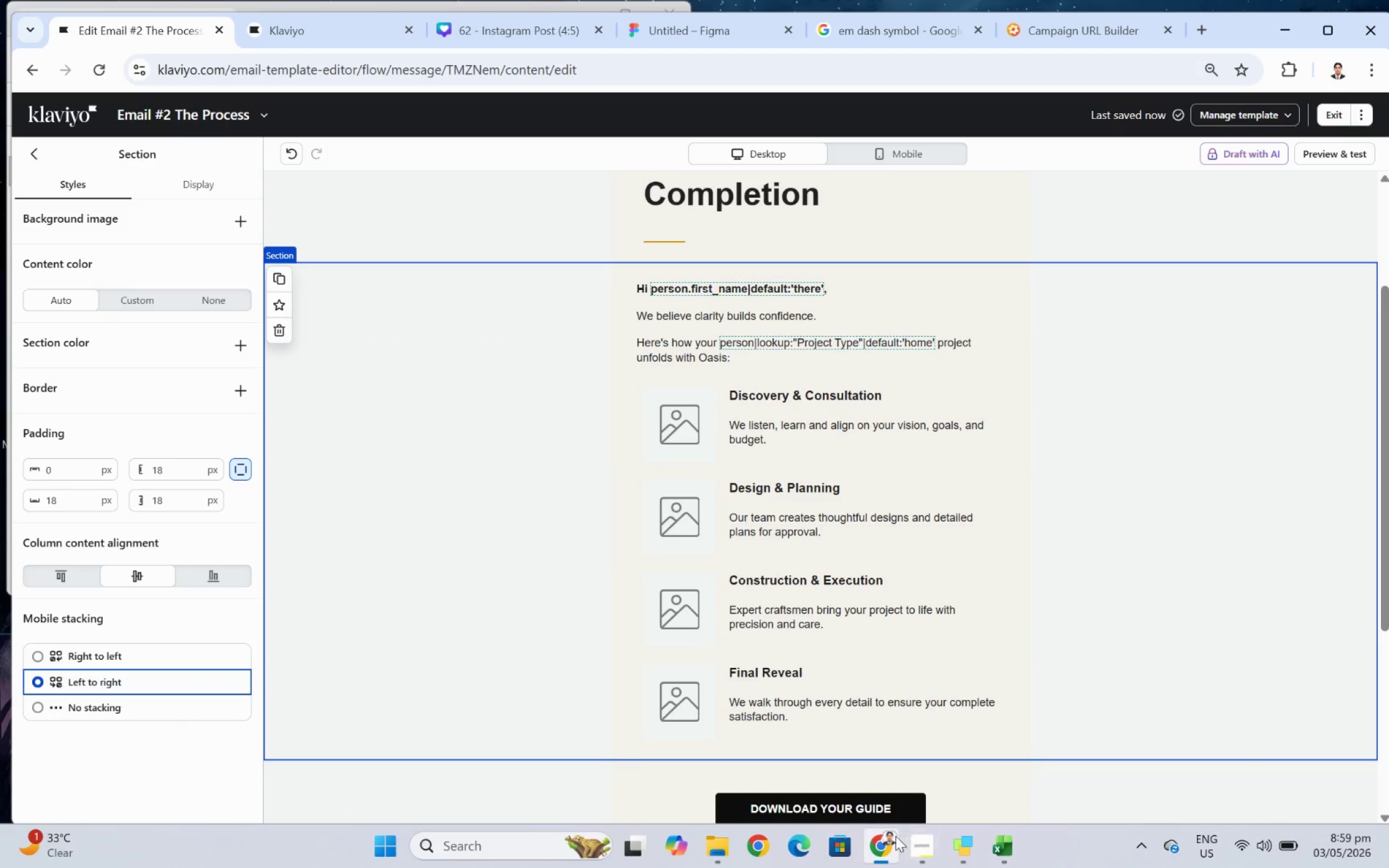 
left_click([912, 838])